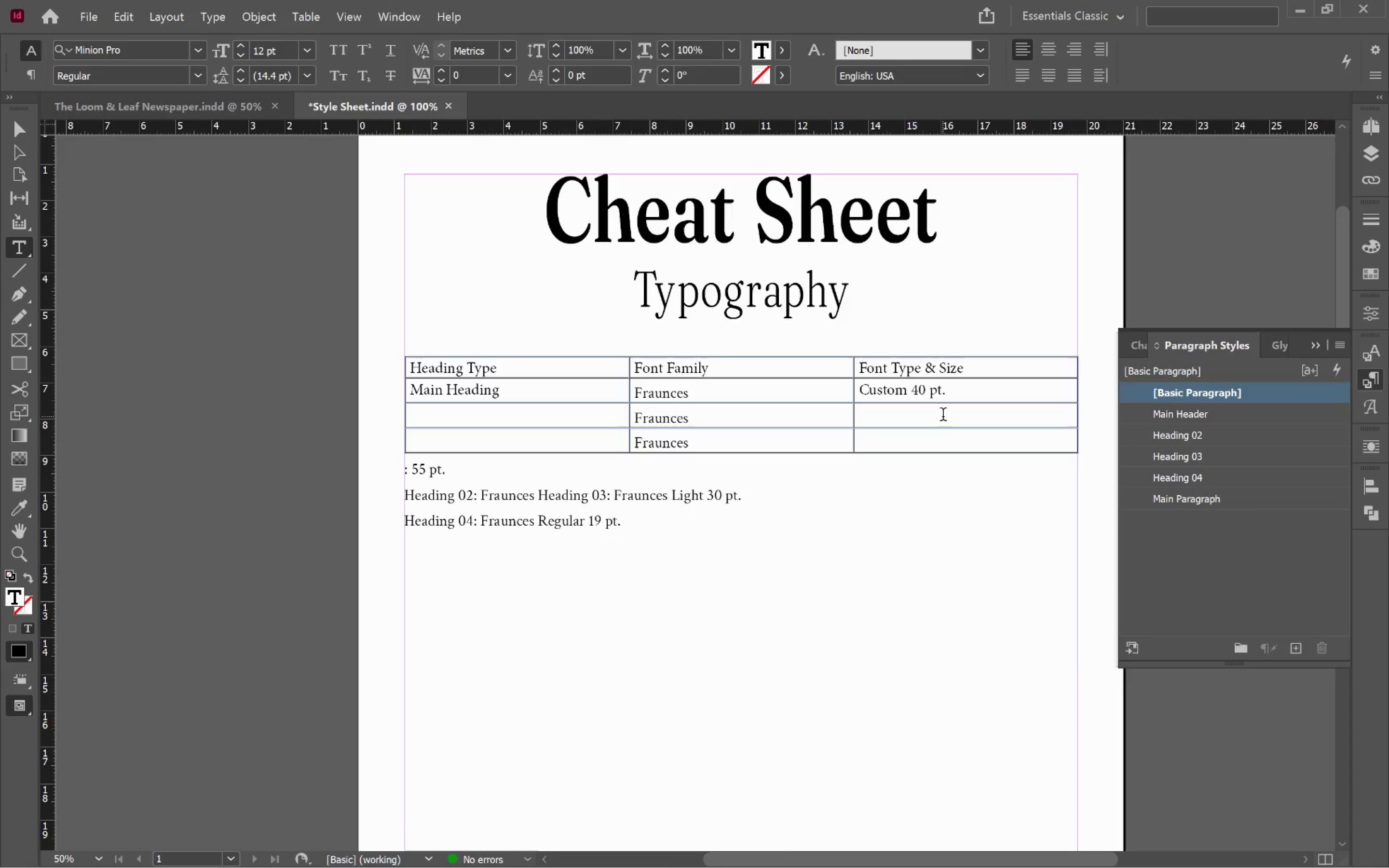 
key(Control+V)
 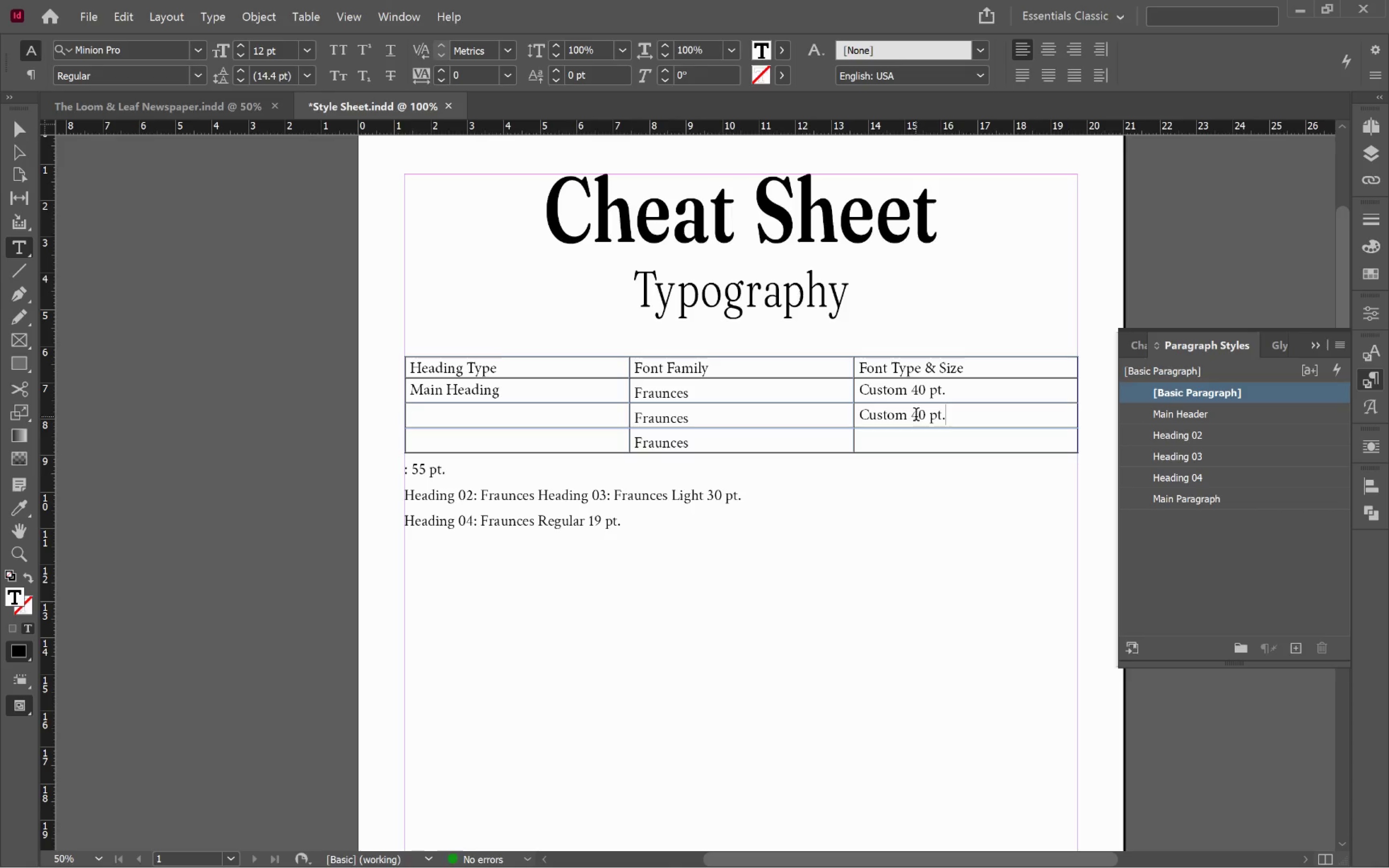 
left_click_drag(start_coordinate=[918, 416], to_coordinate=[914, 416])
 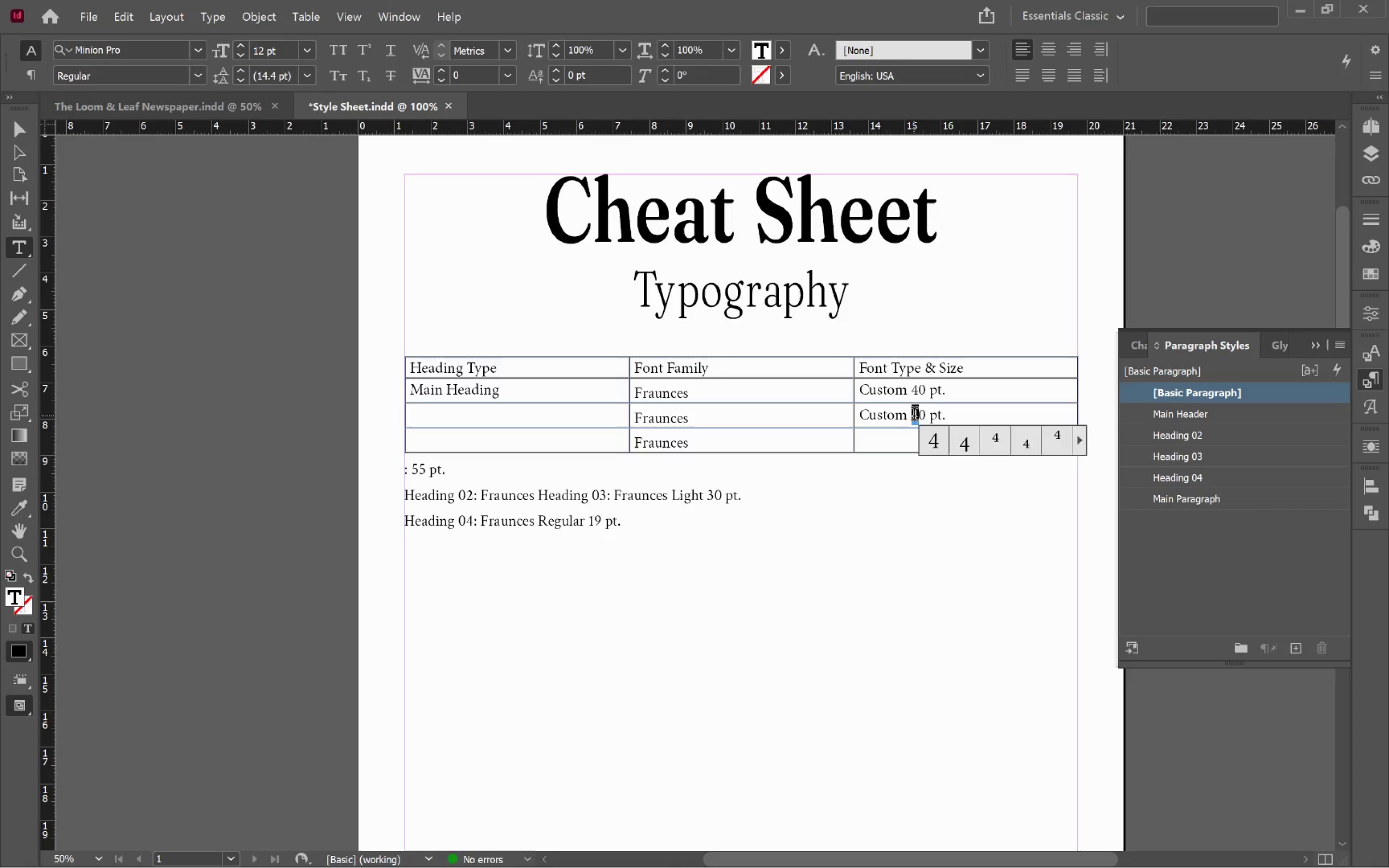 
key(3)
 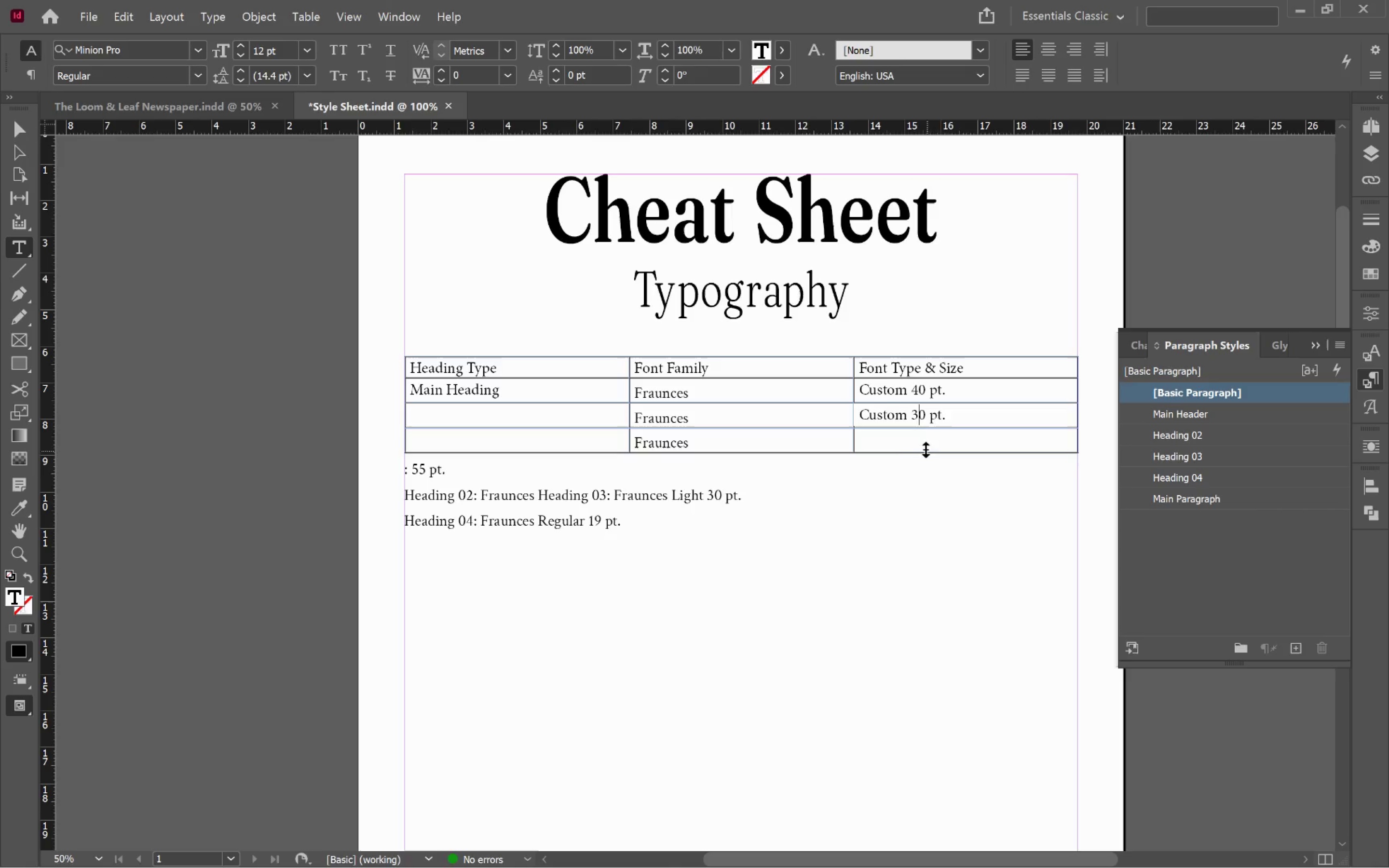 
left_click([917, 443])
 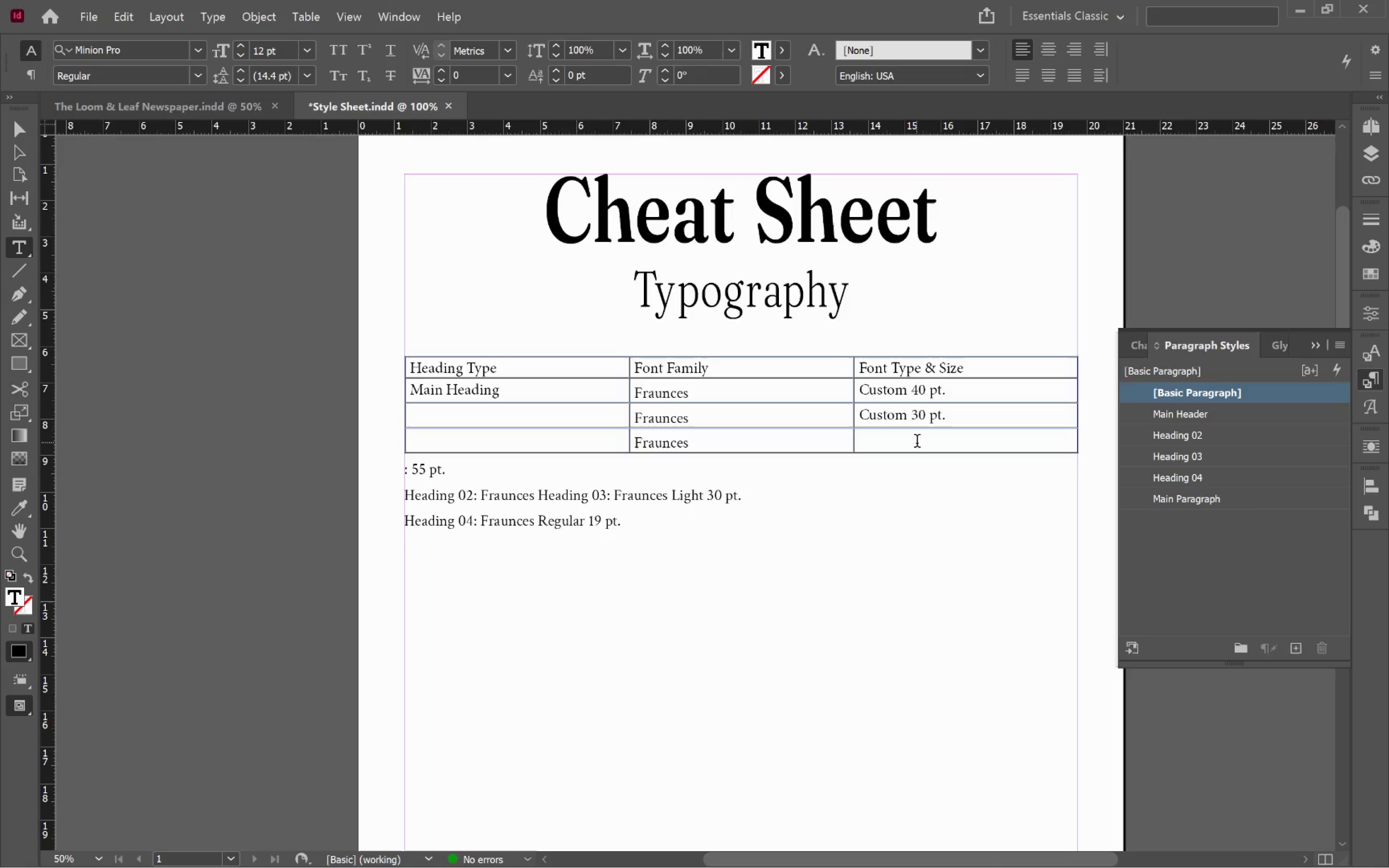 
type(Regular 19 pt.)
 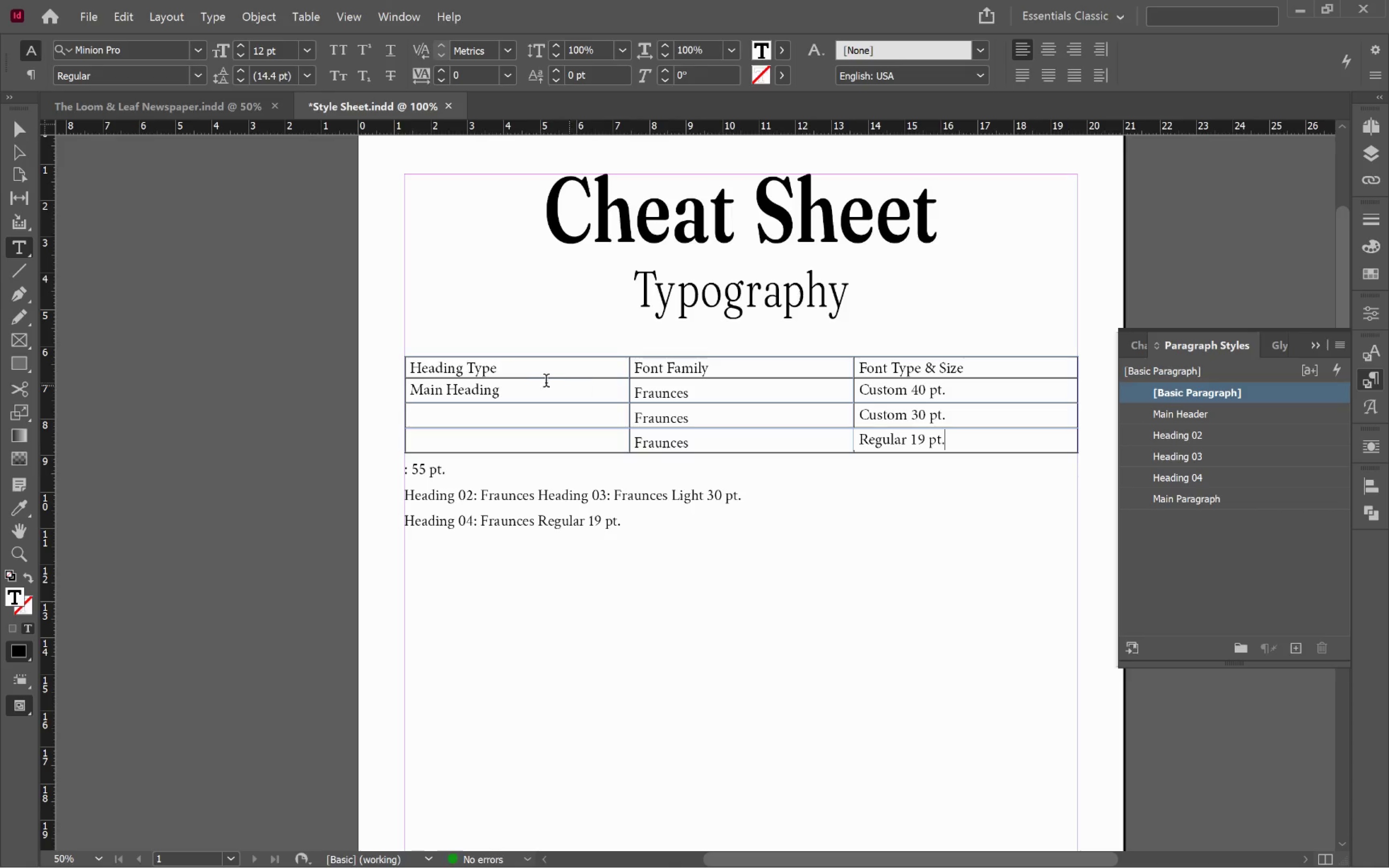 
left_click_drag(start_coordinate=[550, 371], to_coordinate=[972, 435])
 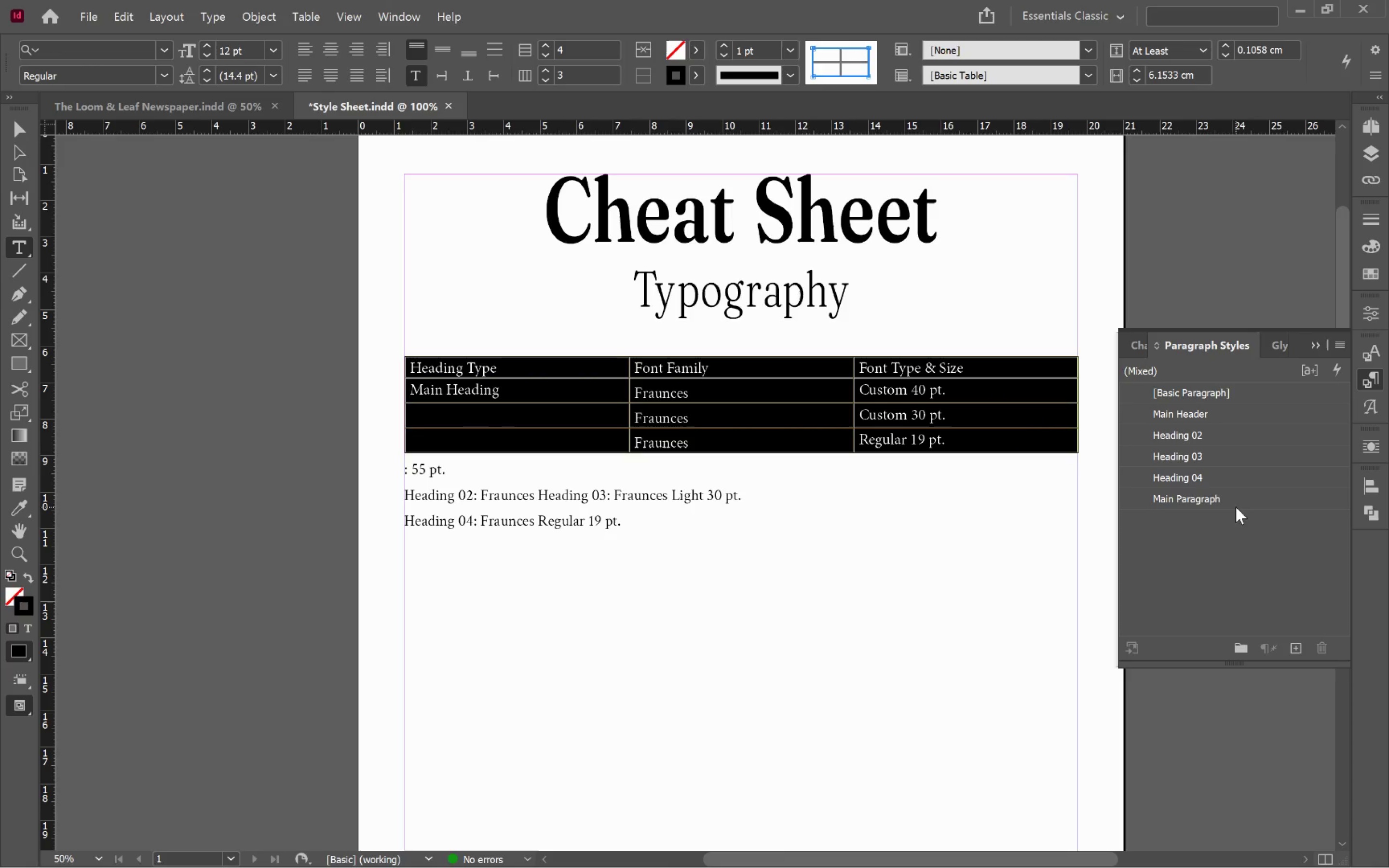 
left_click([1235, 497])
 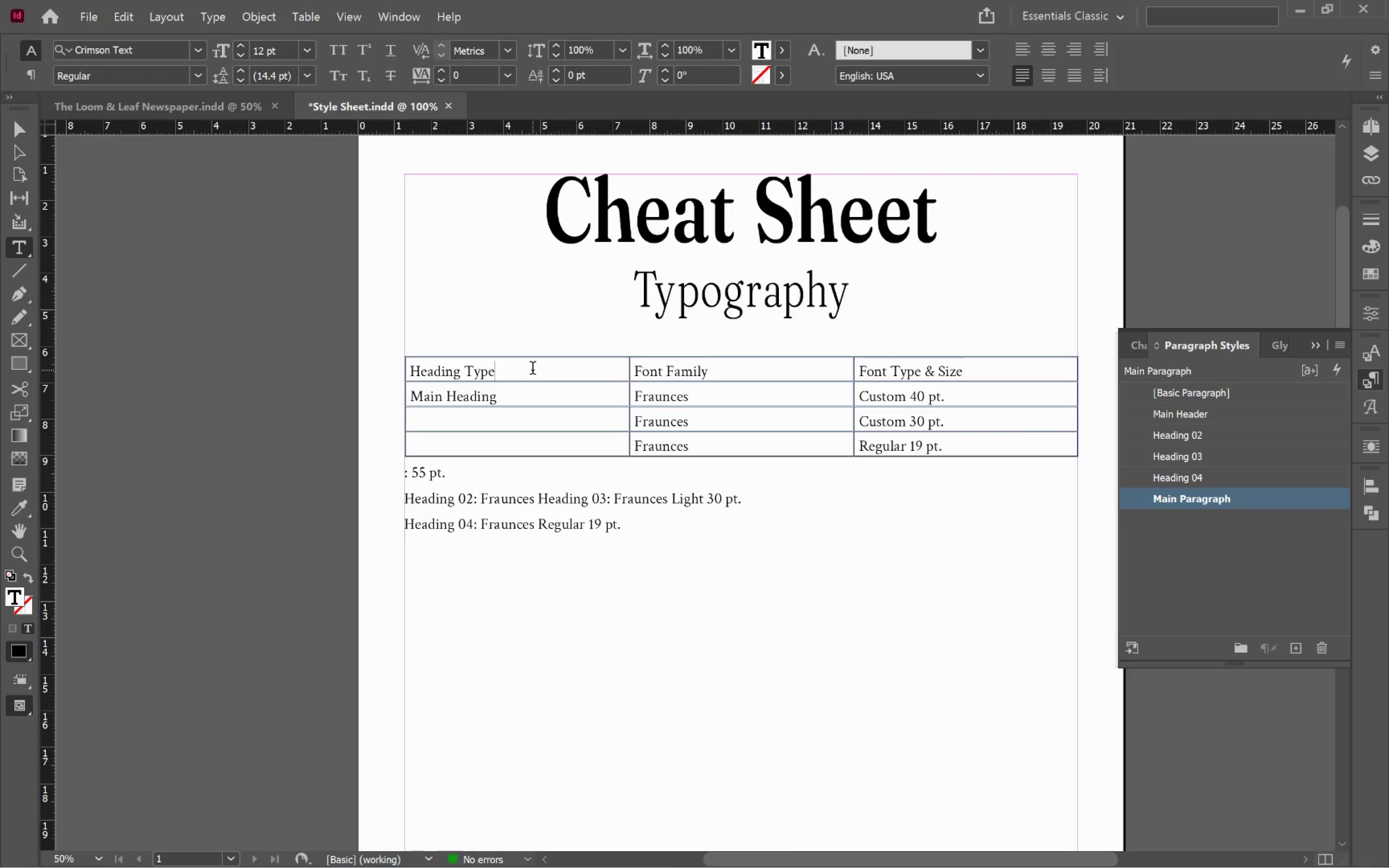 
left_click_drag(start_coordinate=[541, 370], to_coordinate=[931, 377])
 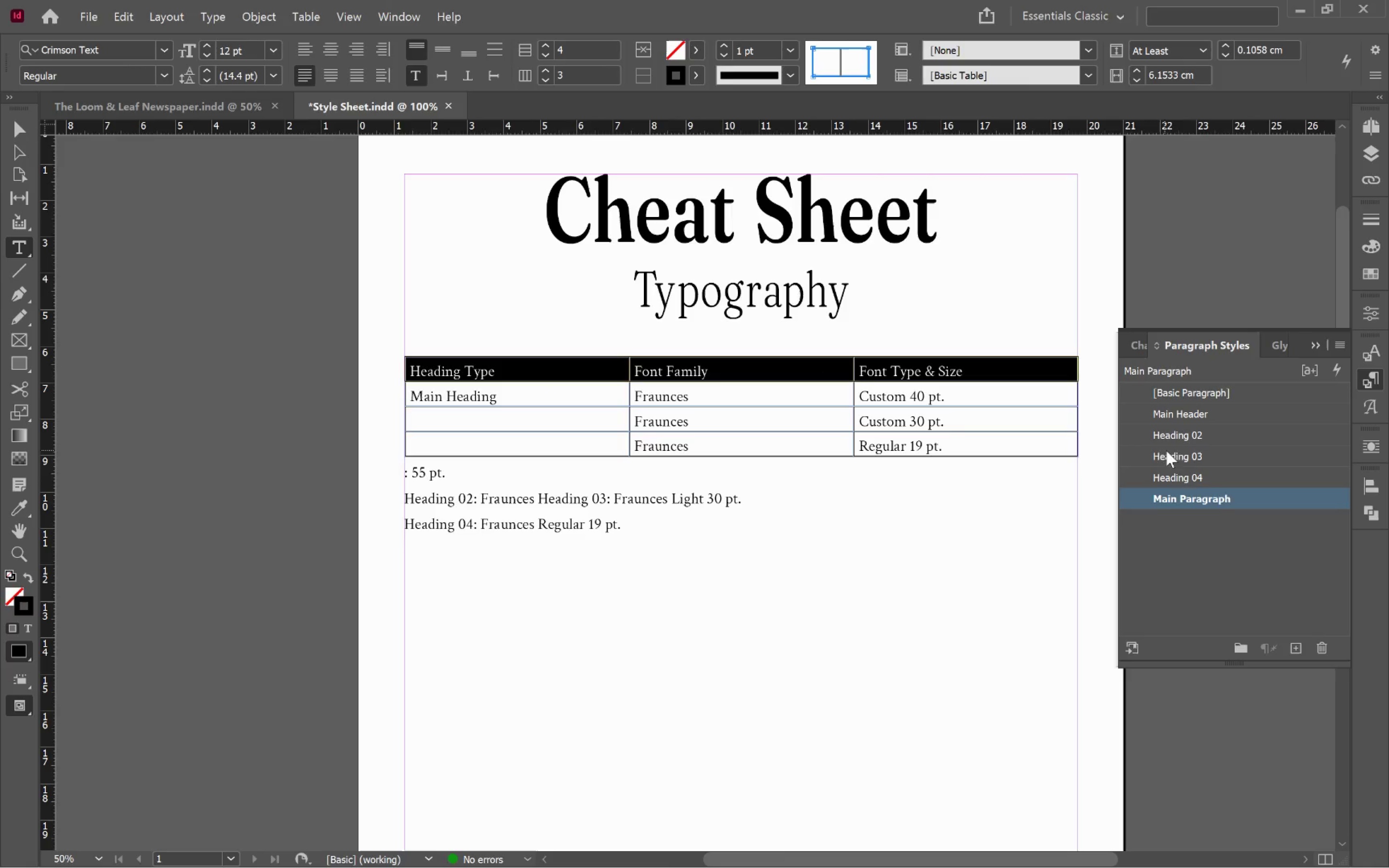 
left_click([1202, 474])
 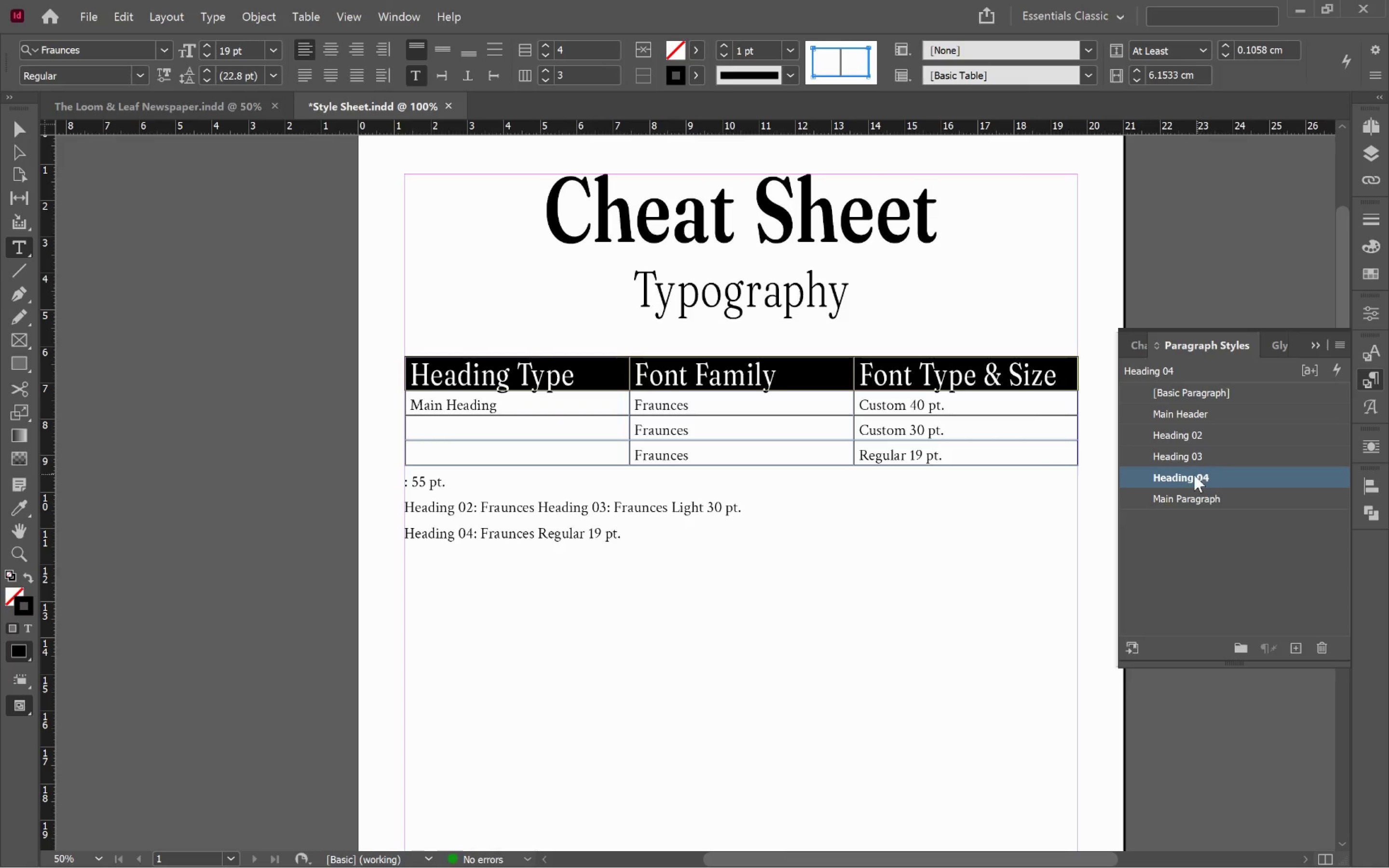 
left_click([1210, 494])
 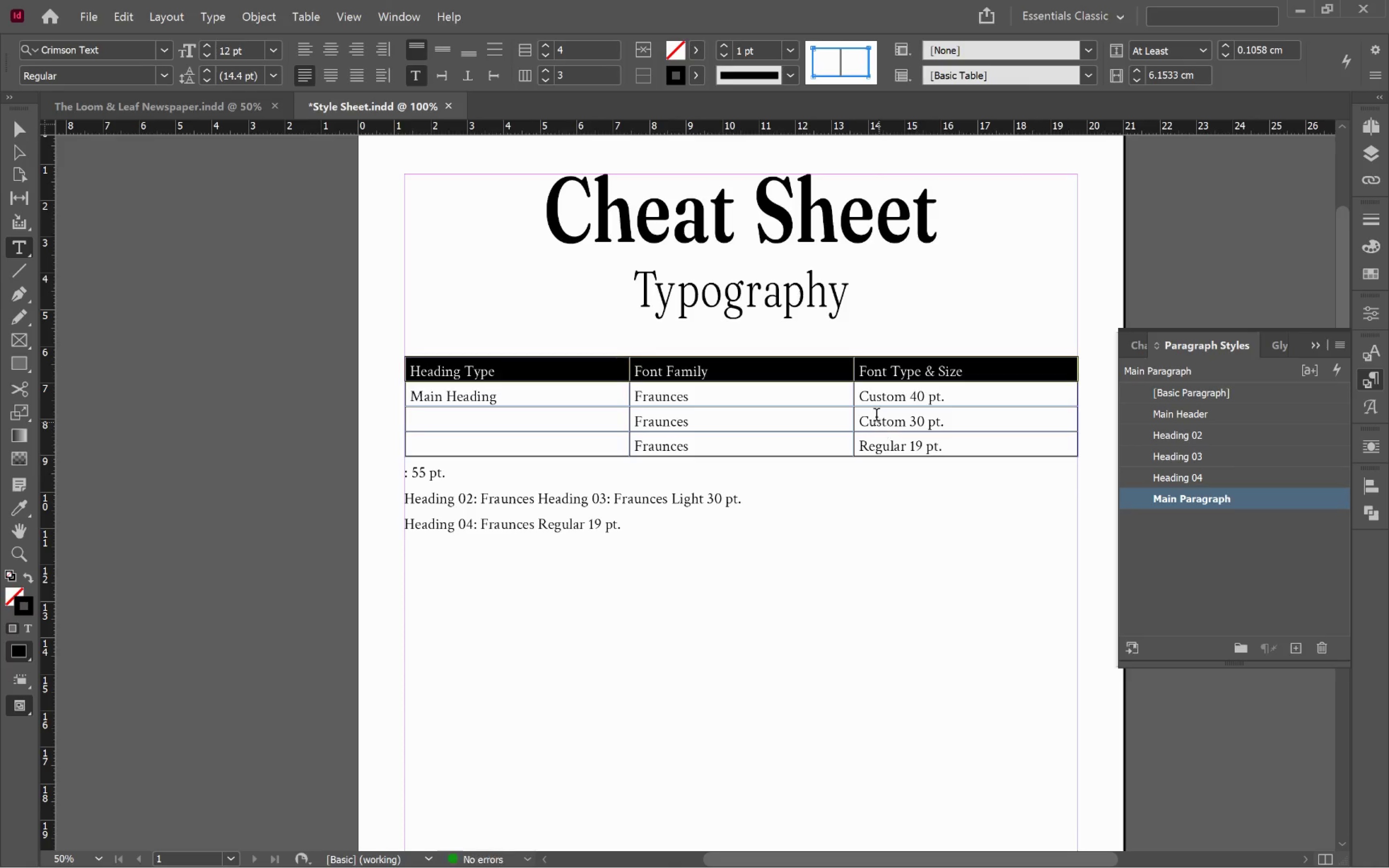 
left_click([875, 411])
 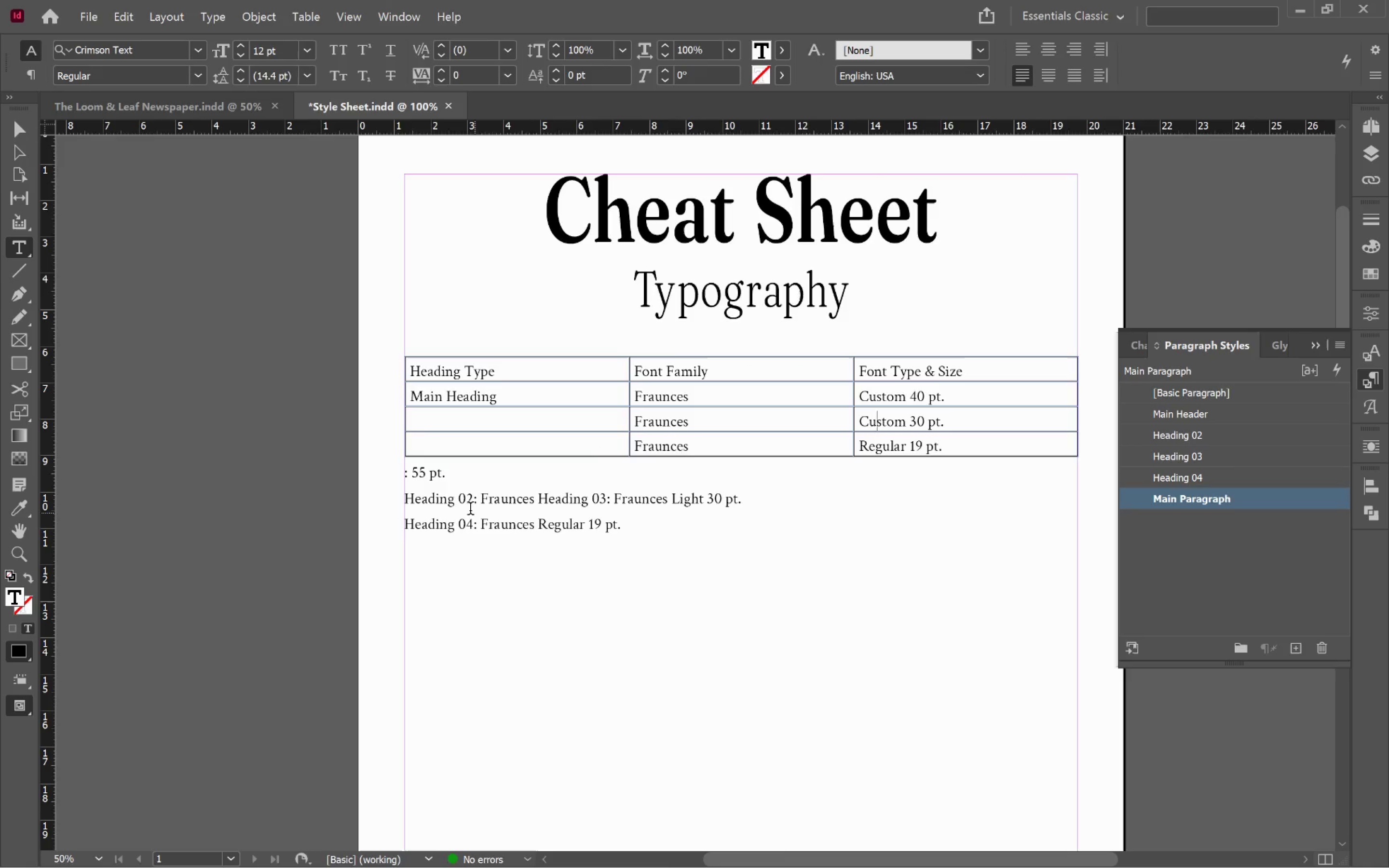 
left_click_drag(start_coordinate=[473, 502], to_coordinate=[397, 505])
 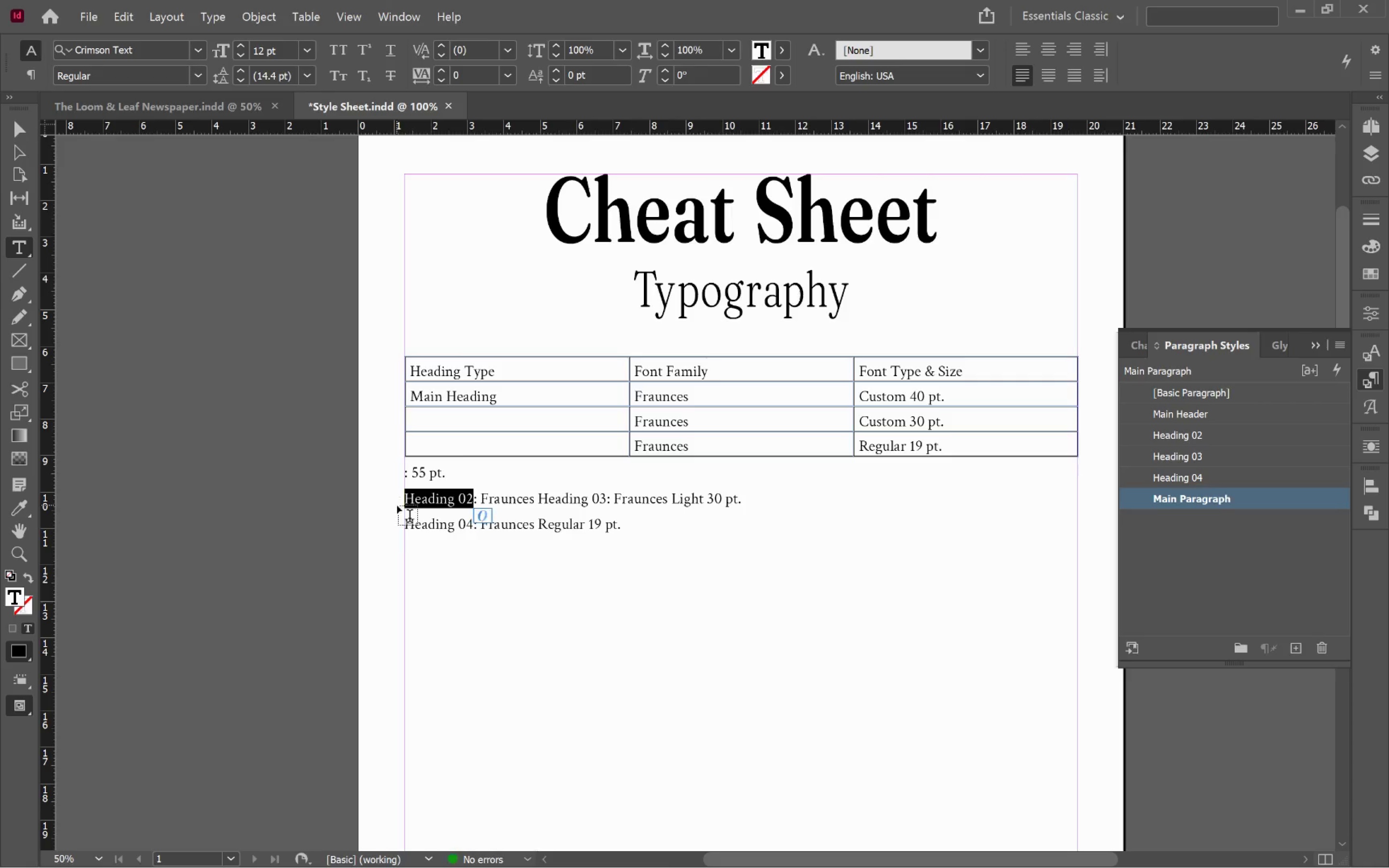 
key(Control+X)
 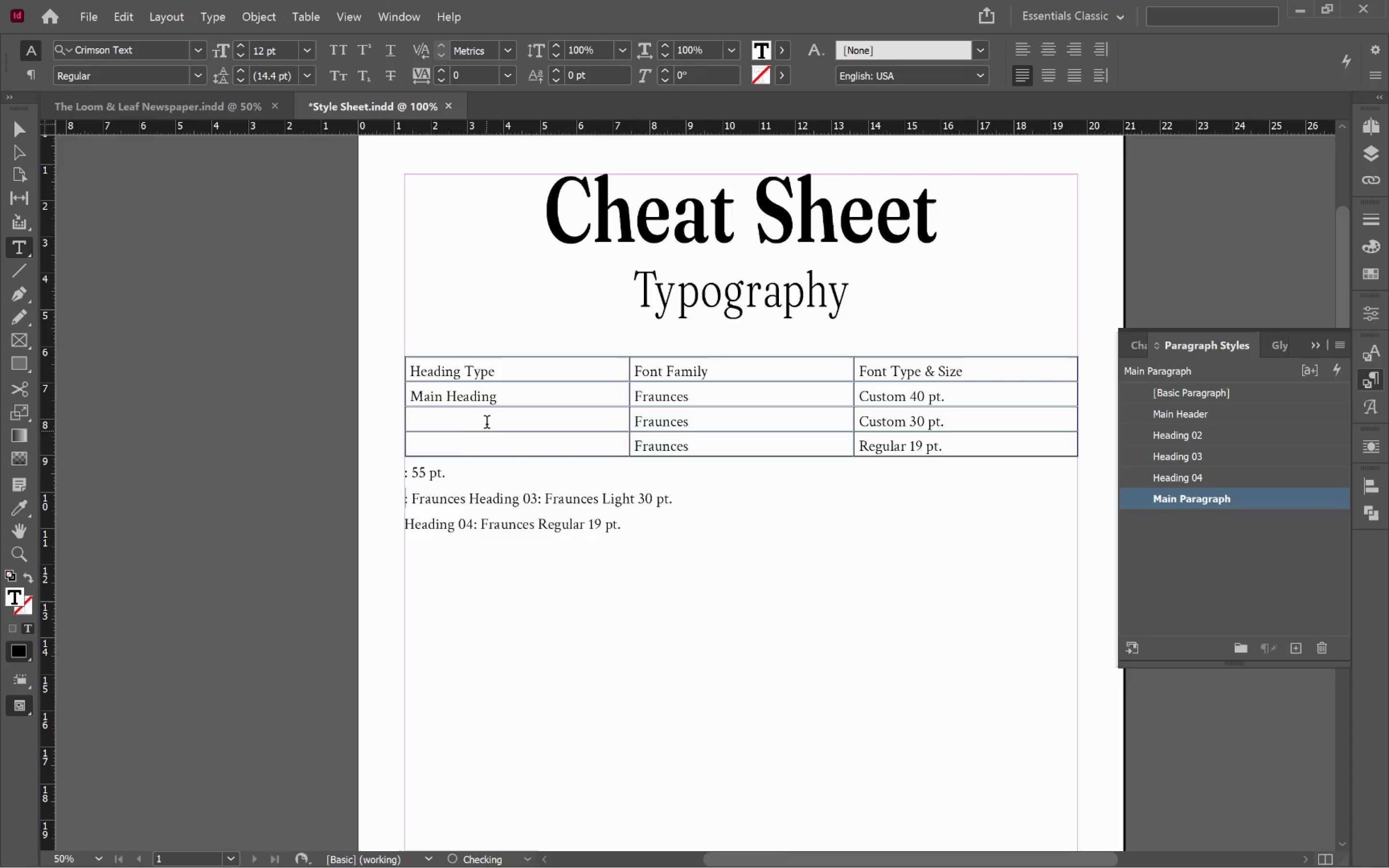 
left_click([489, 418])
 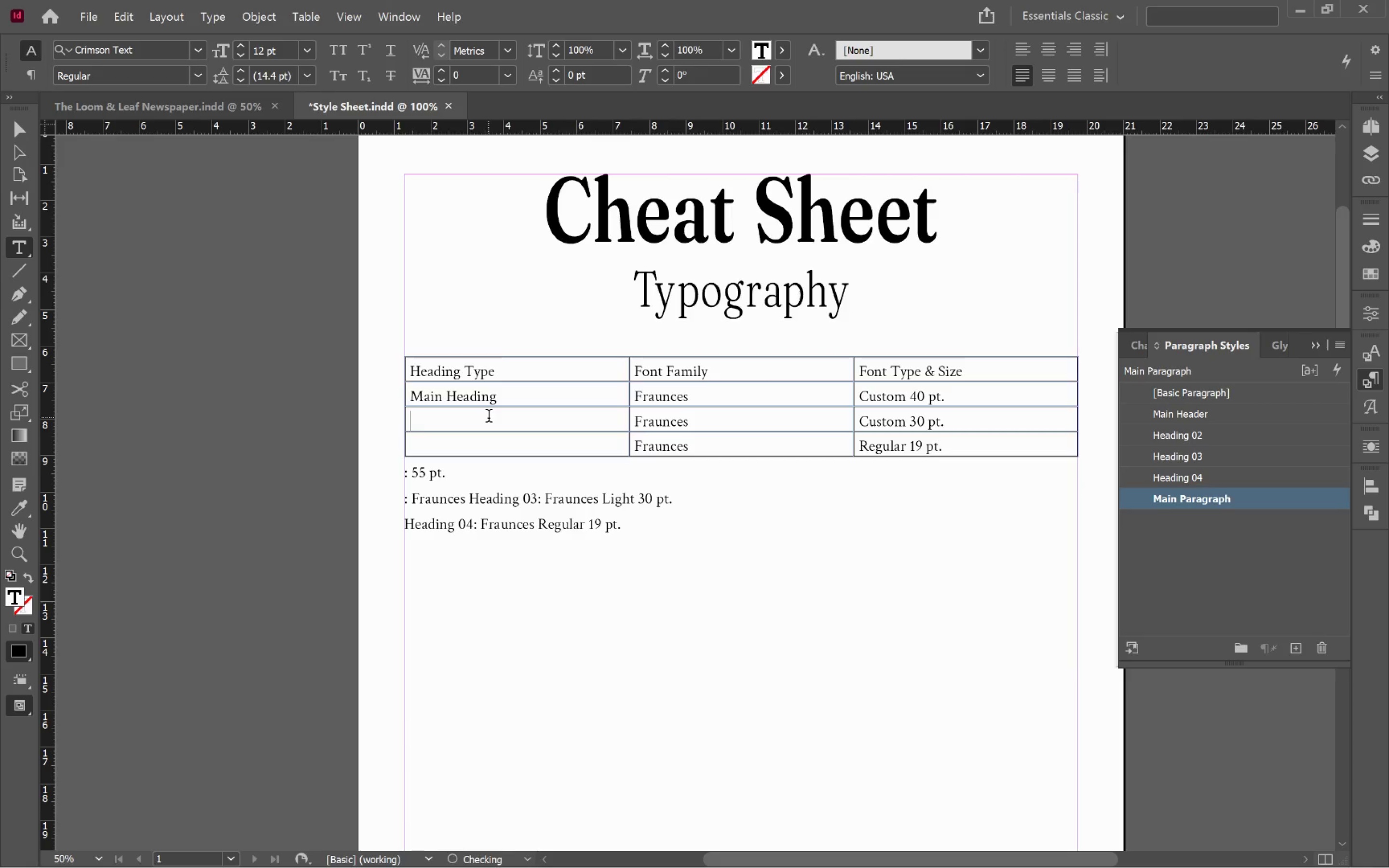 
key(Control+Shift+V)
 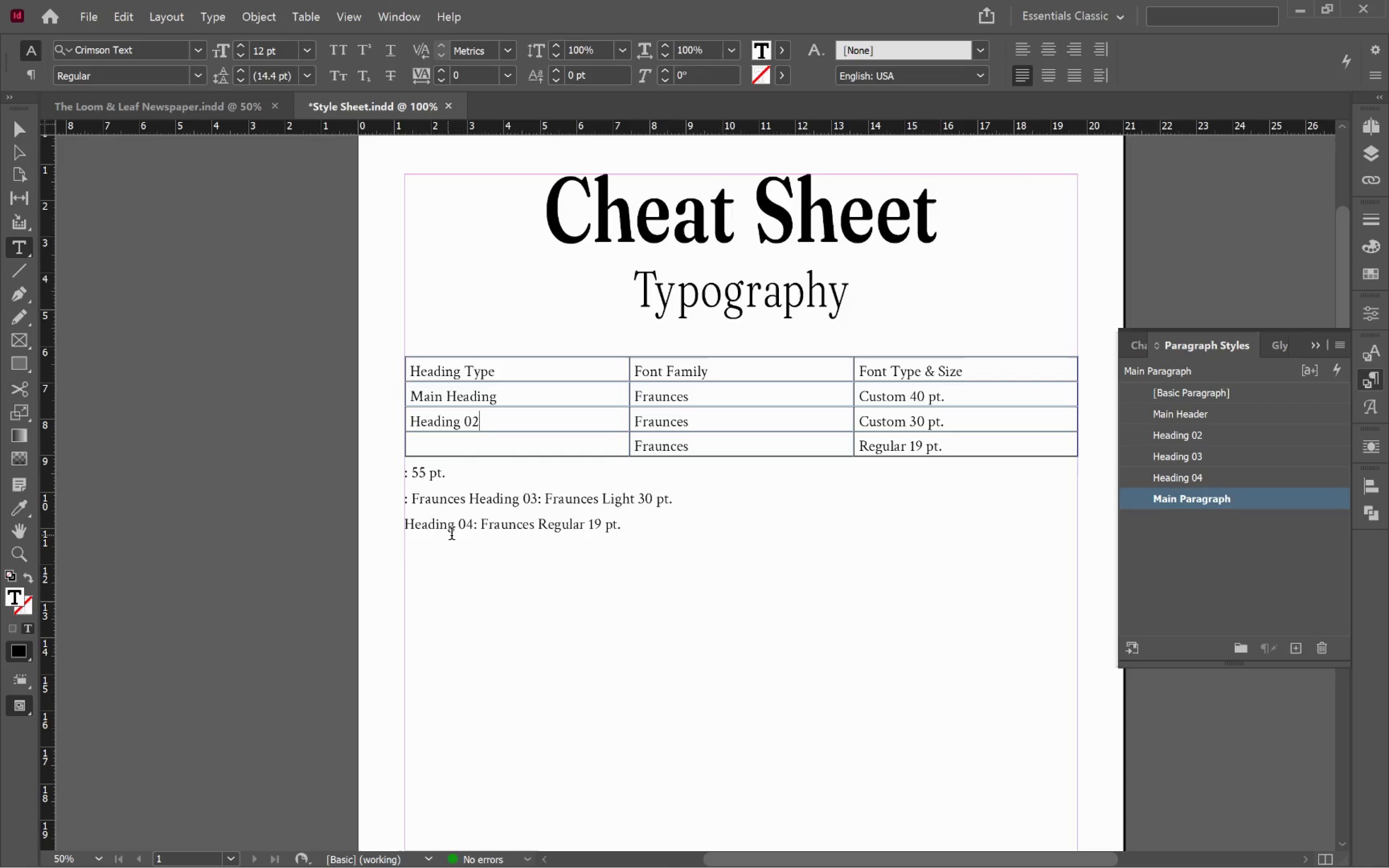 
left_click_drag(start_coordinate=[472, 527], to_coordinate=[394, 529])
 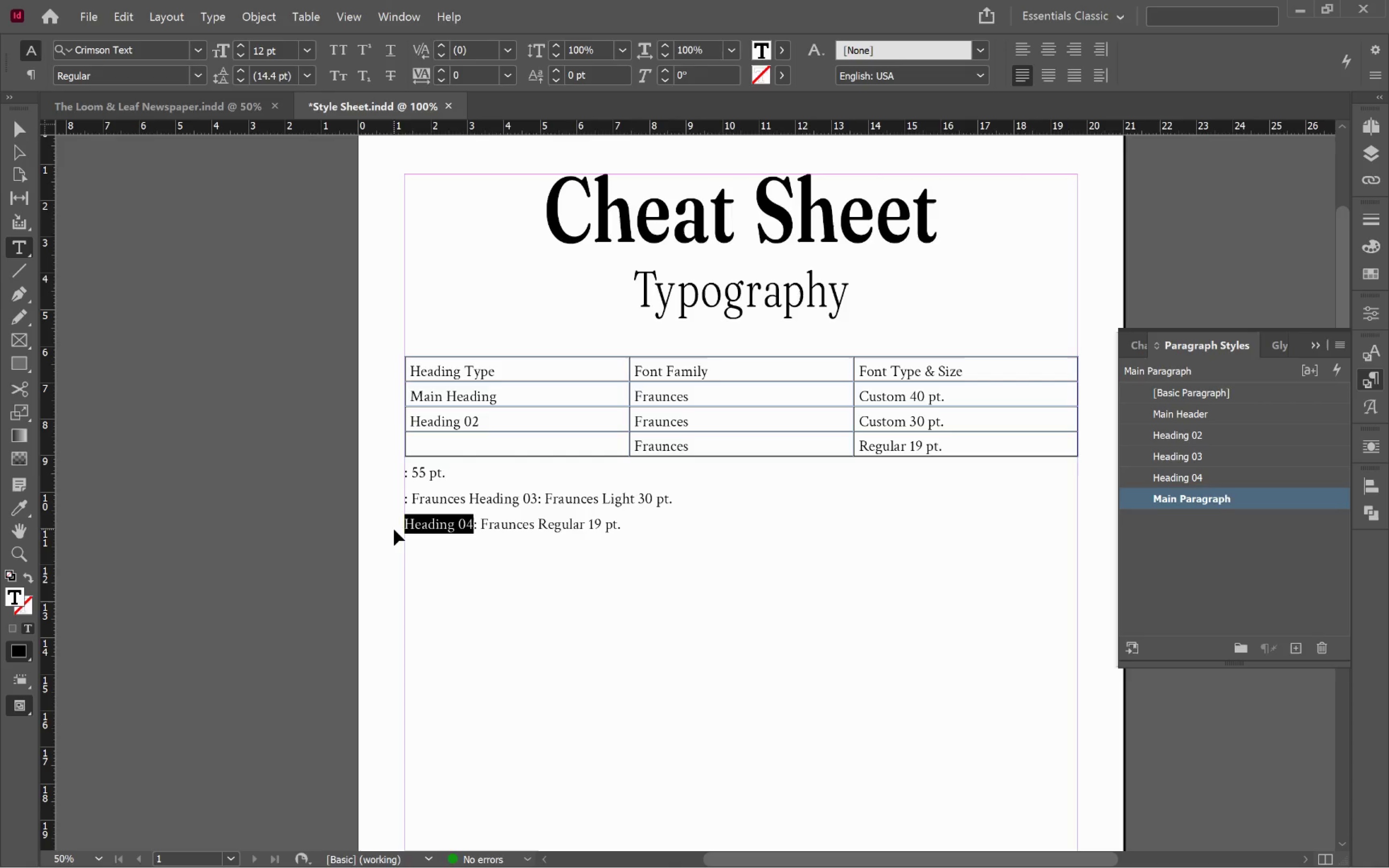 
hold_key(key=ControlLeft, duration=1.16)
 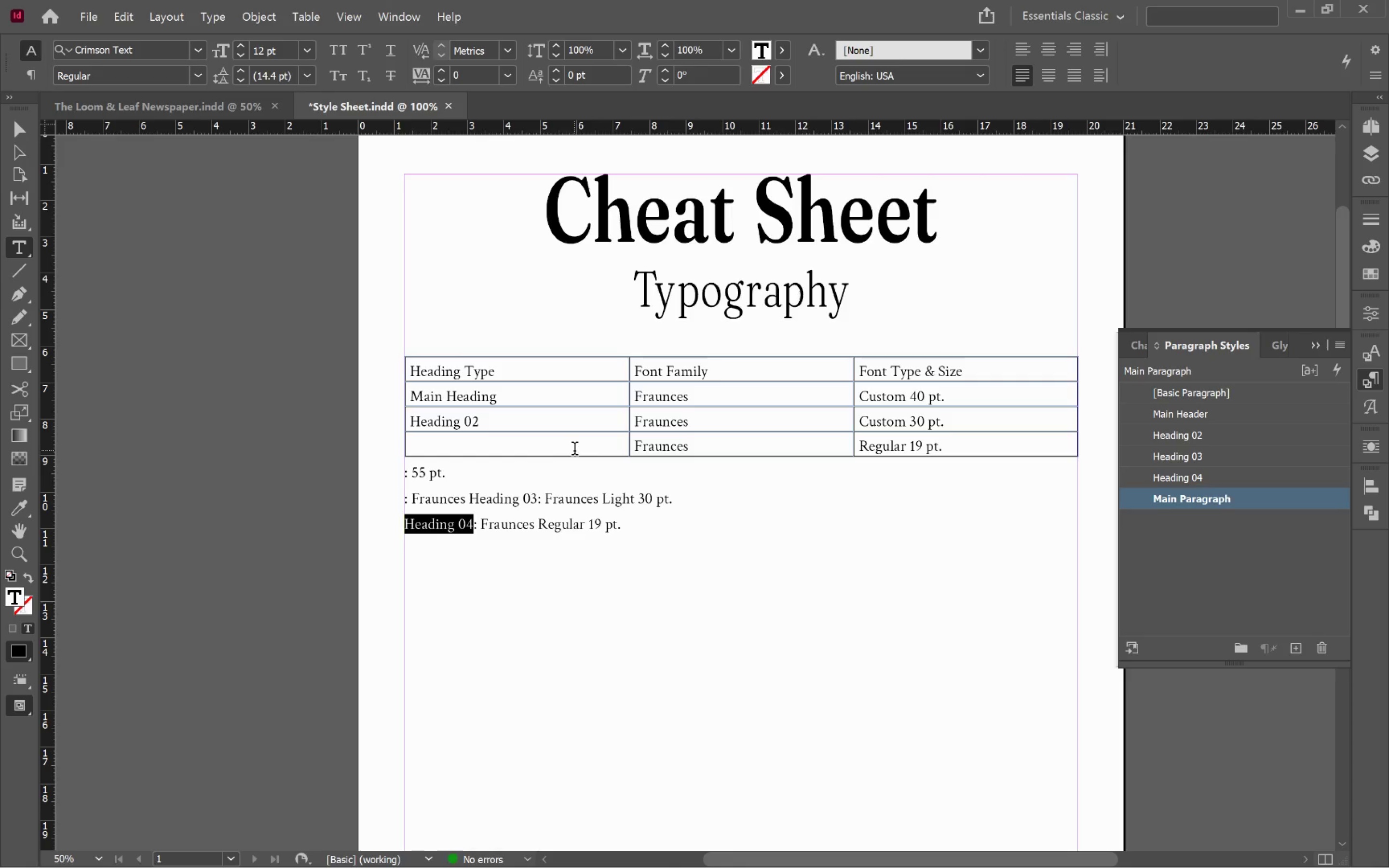 
wait(12.13)
 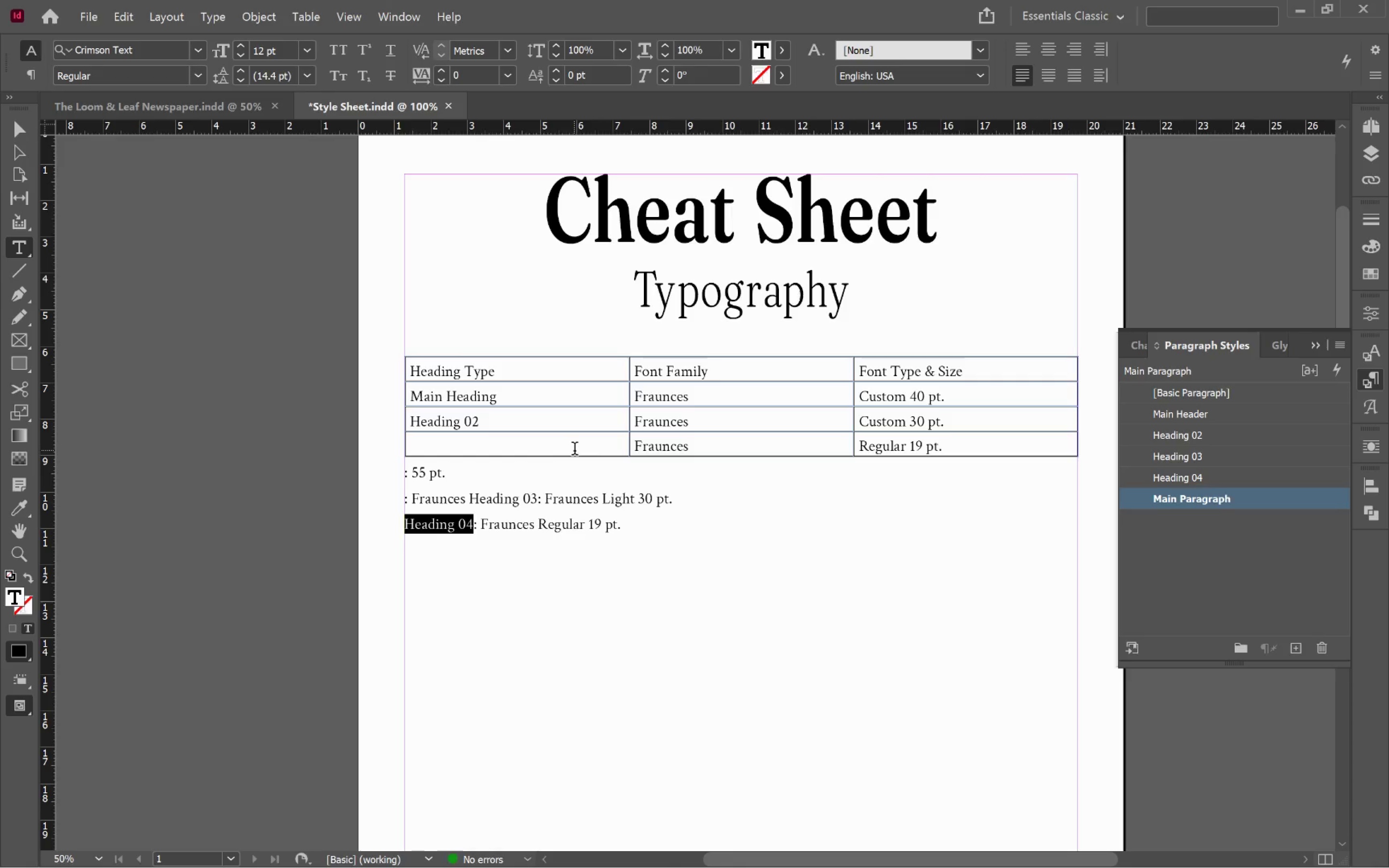 
key(Tab)
 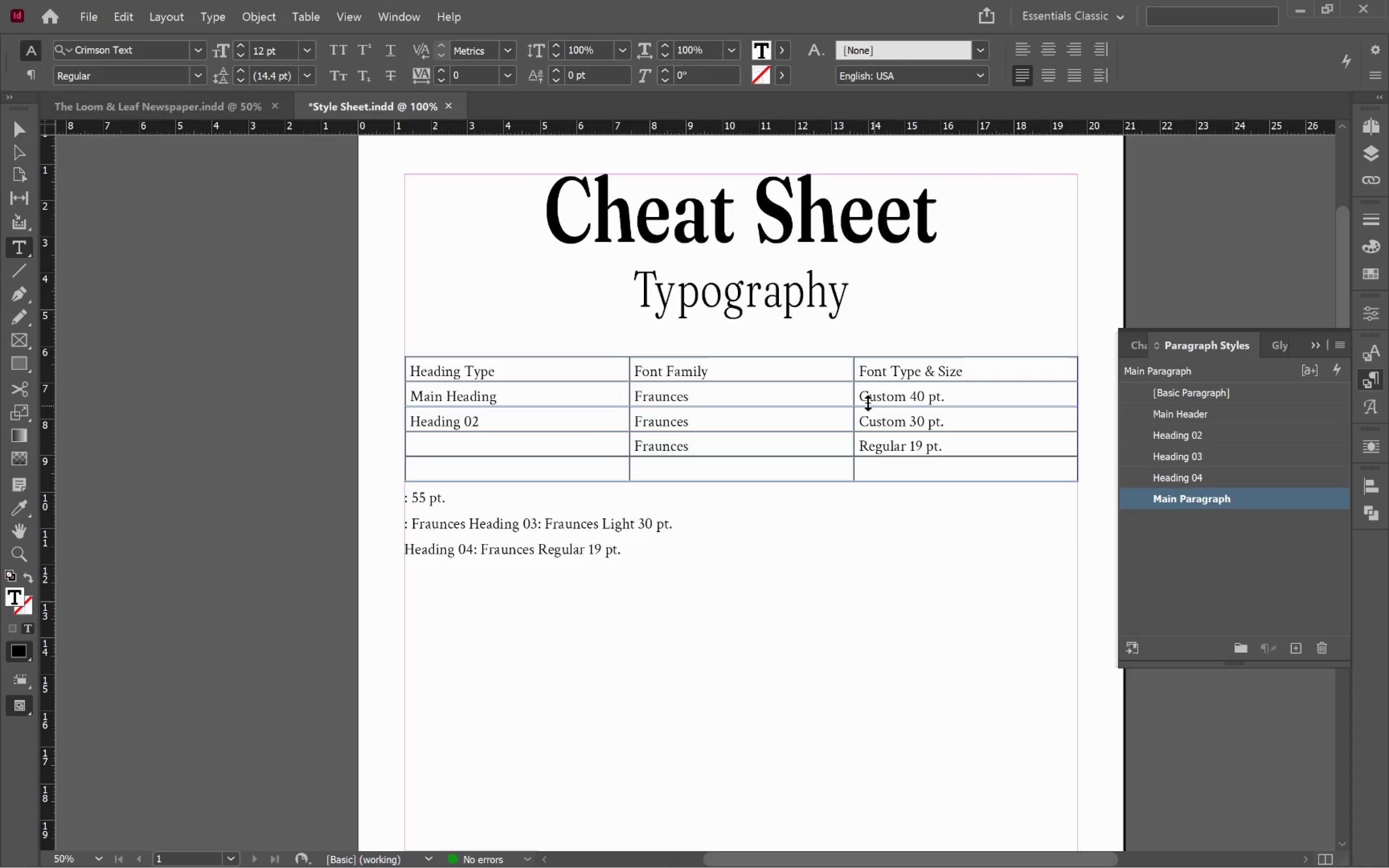 
left_click_drag(start_coordinate=[863, 397], to_coordinate=[887, 444])
 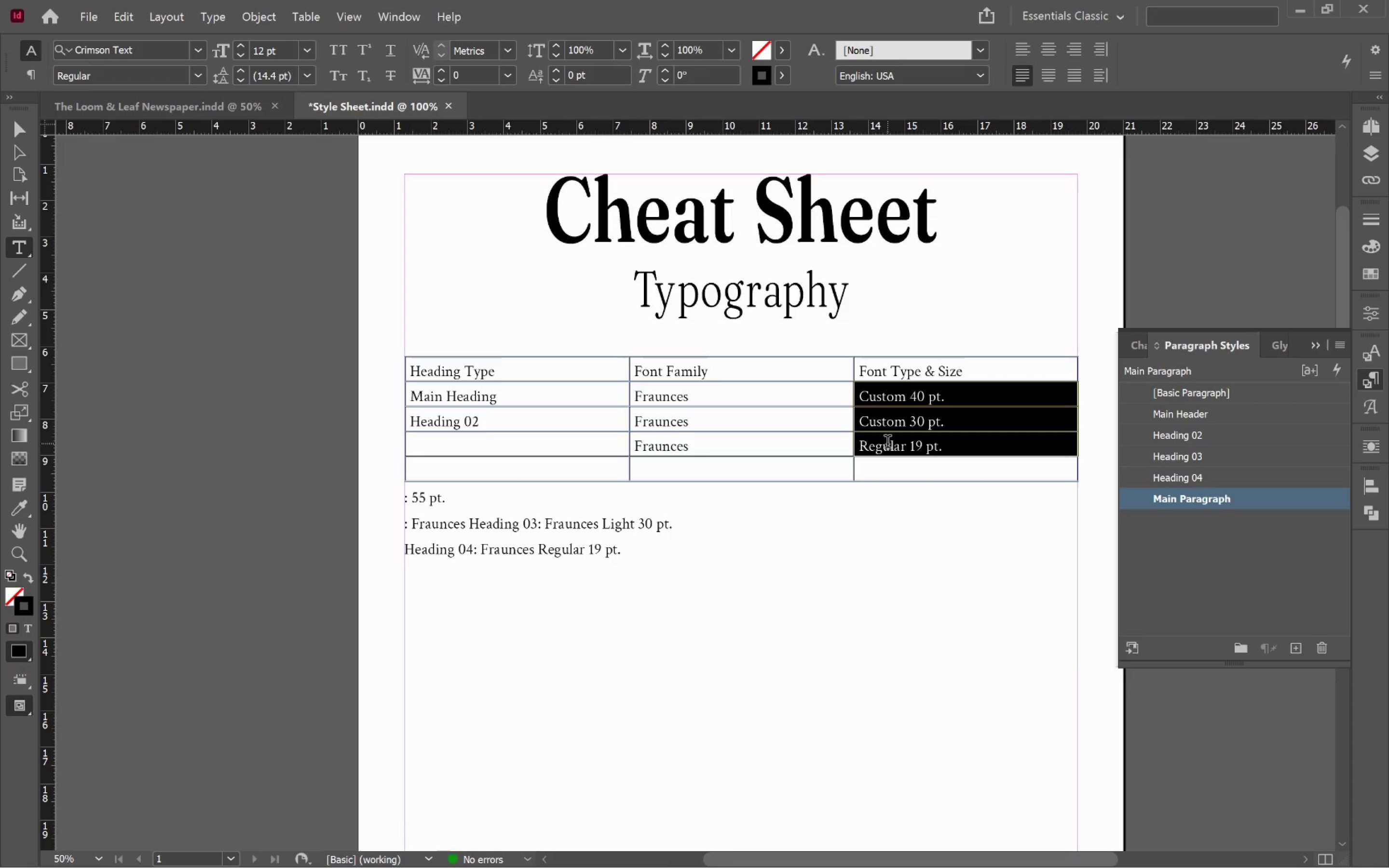 
key(Control+X)
 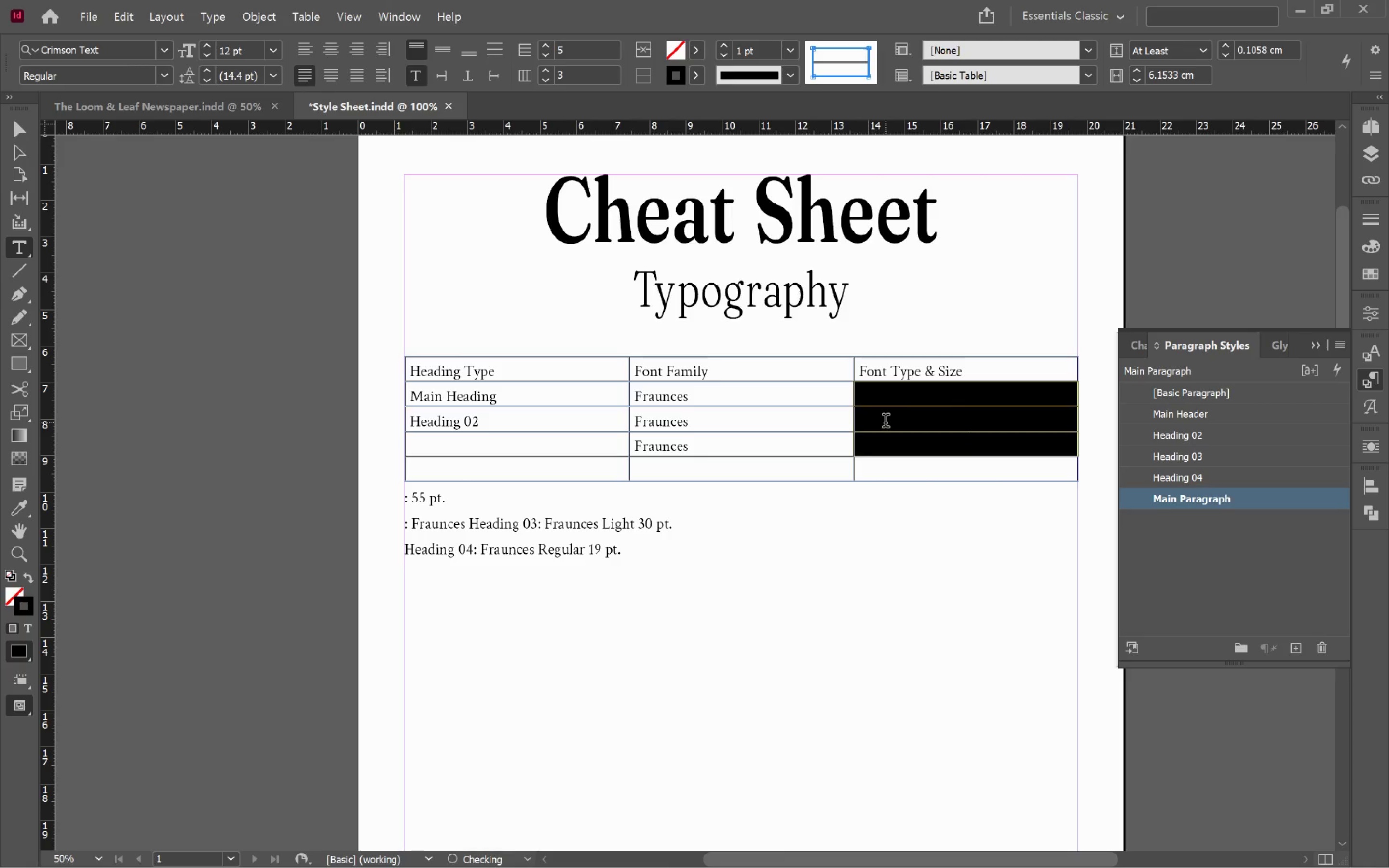 
left_click_drag(start_coordinate=[885, 422], to_coordinate=[895, 465])
 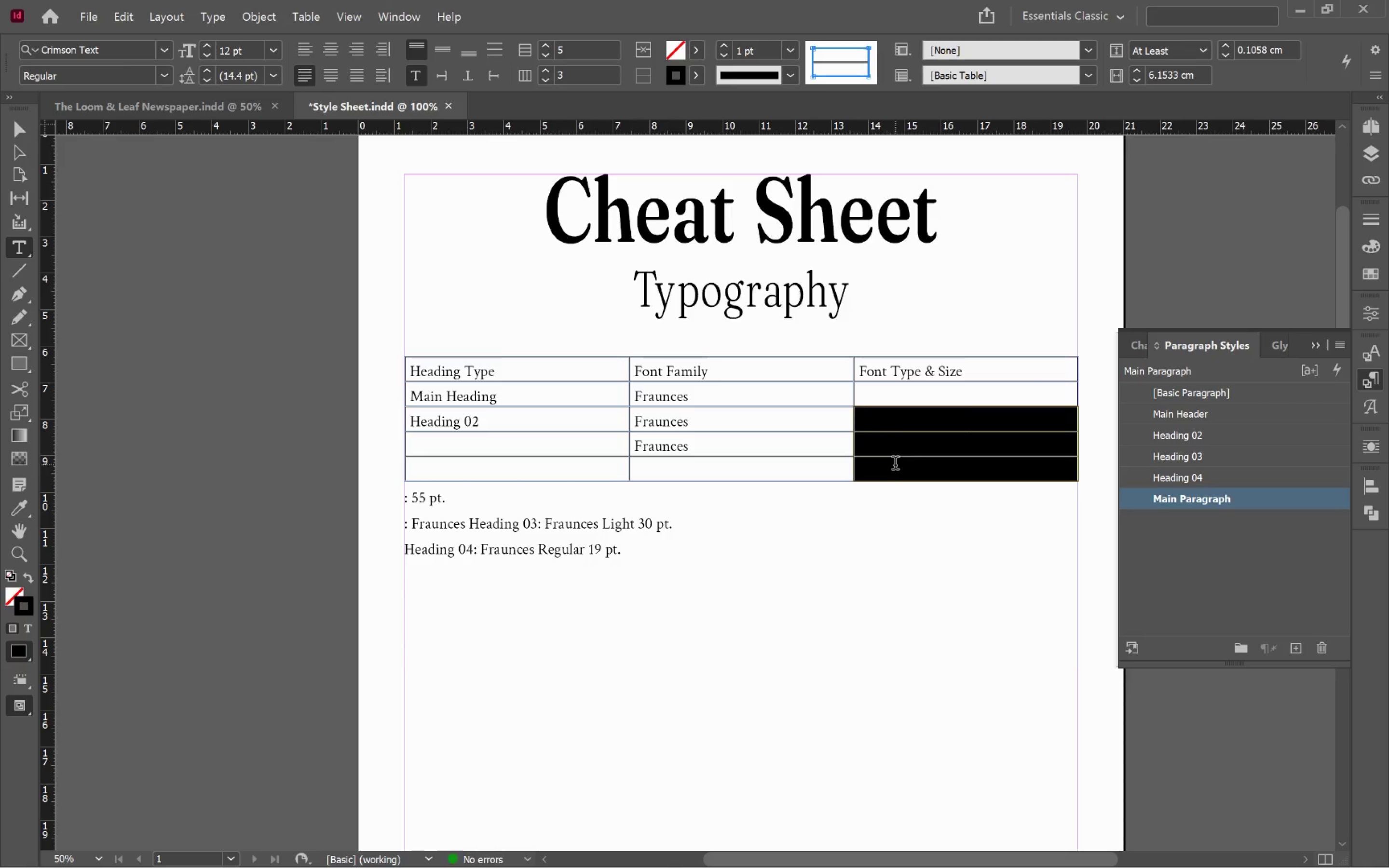 
key(Control+V)
 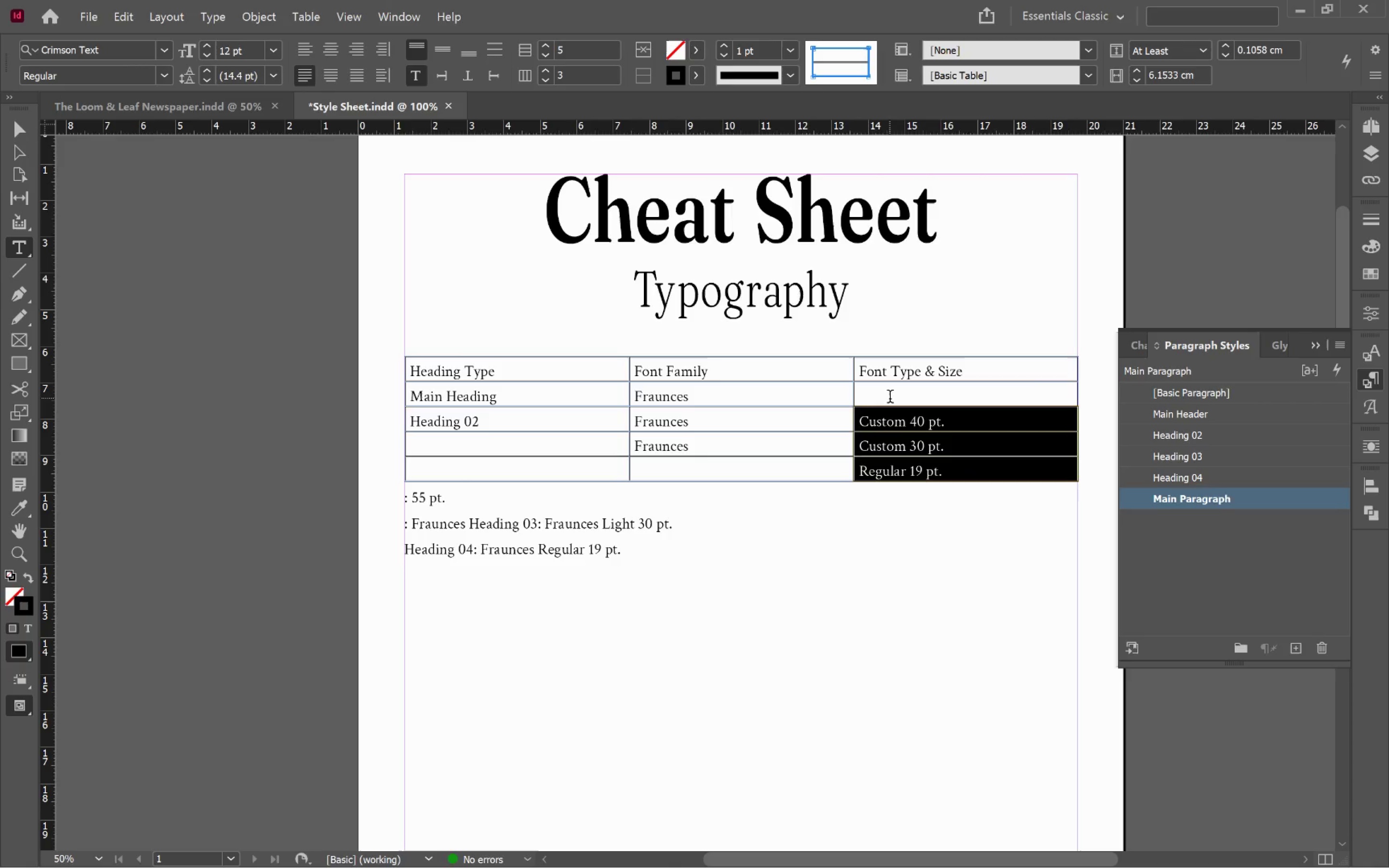 
left_click([890, 398])
 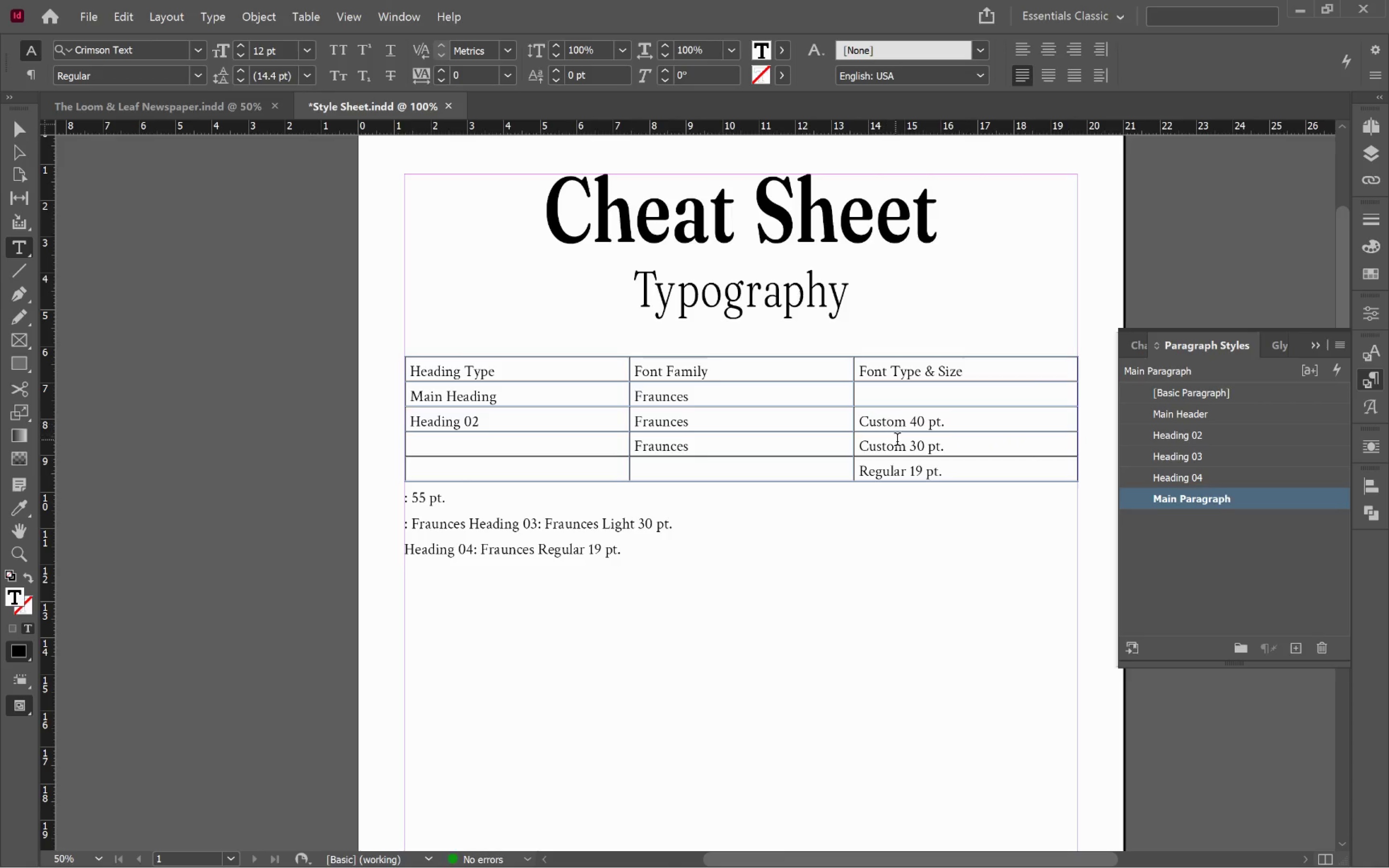 
left_click_drag(start_coordinate=[905, 449], to_coordinate=[859, 448])
 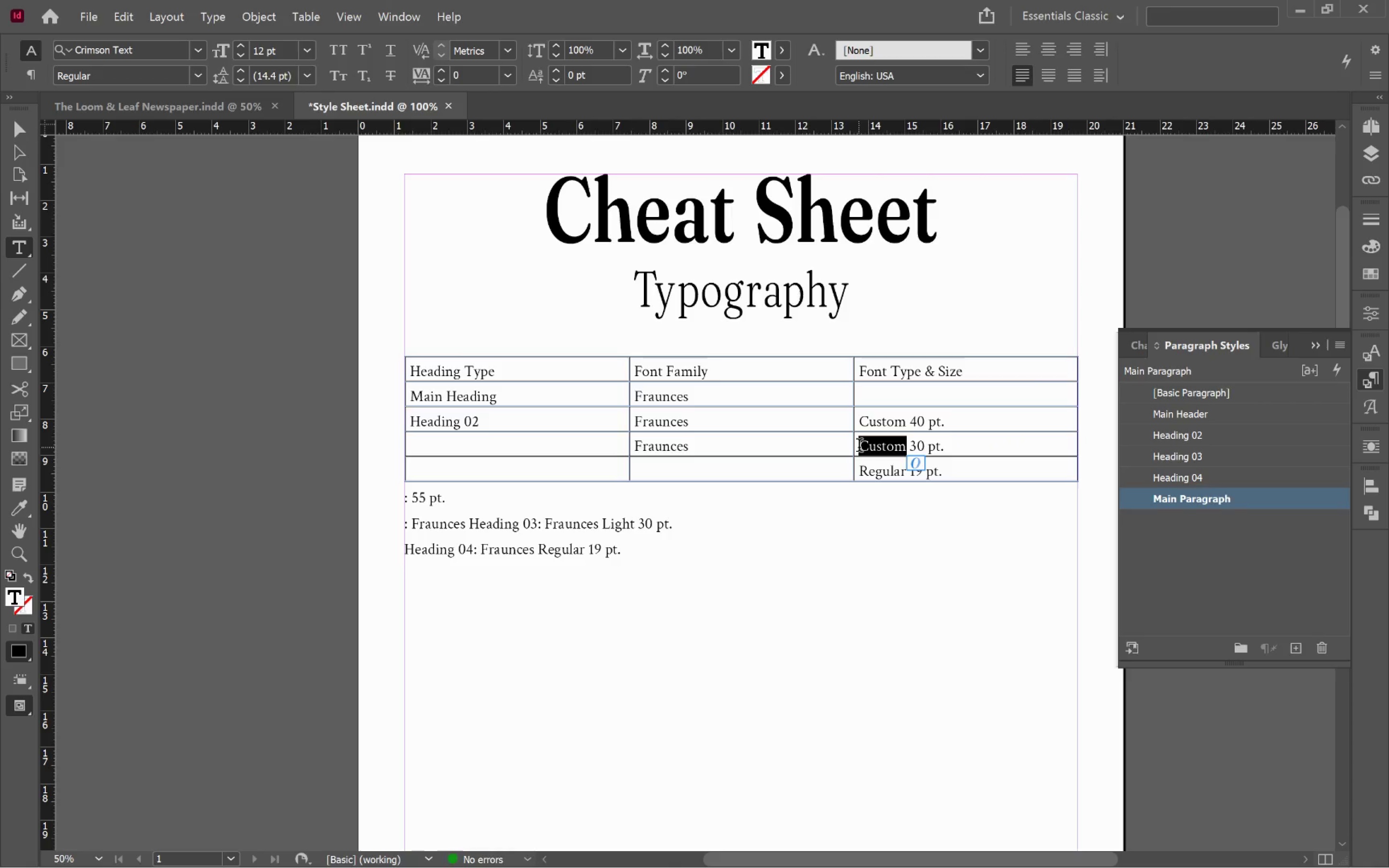 
type(Light)
 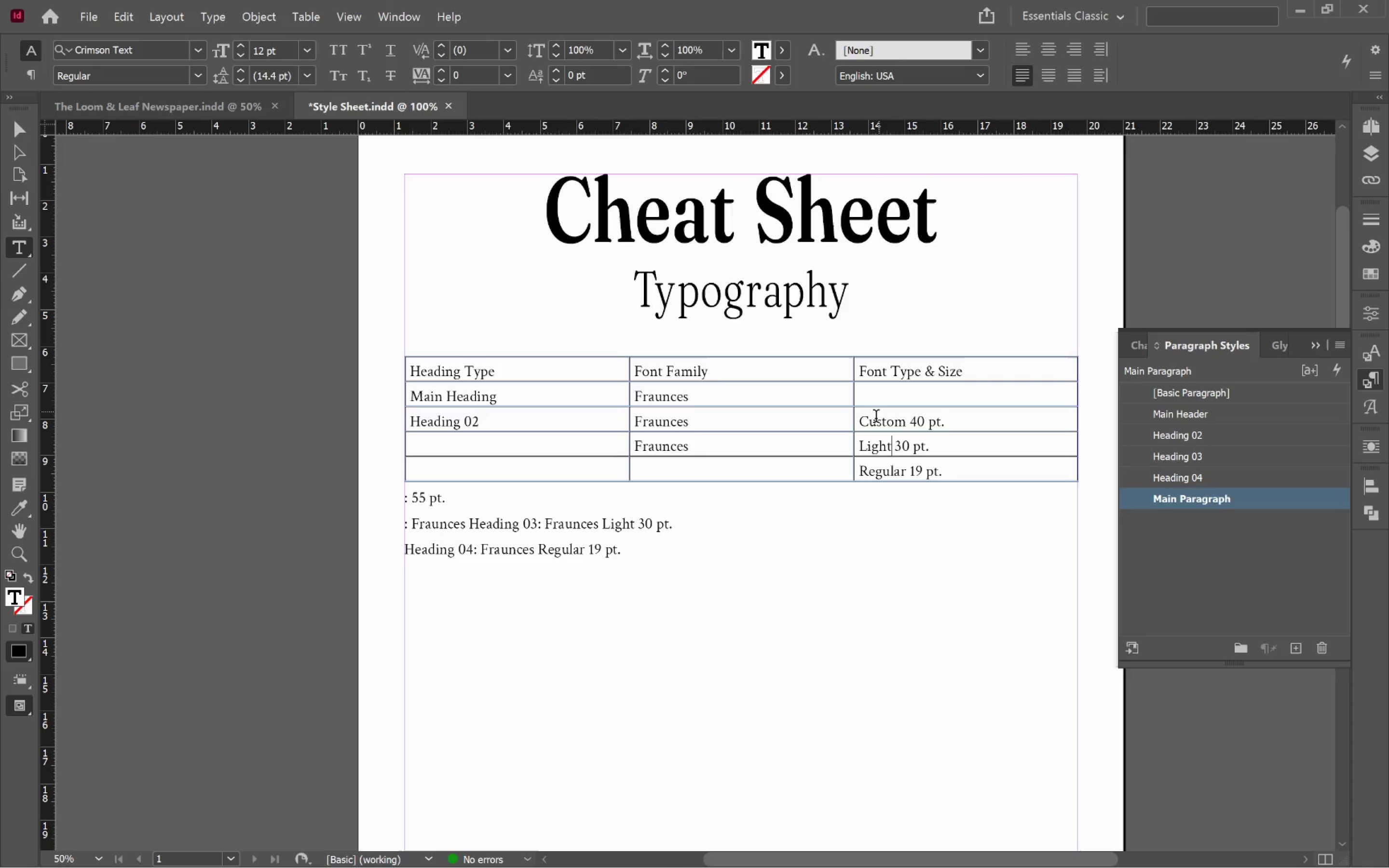 
left_click_drag(start_coordinate=[860, 423], to_coordinate=[946, 425])
 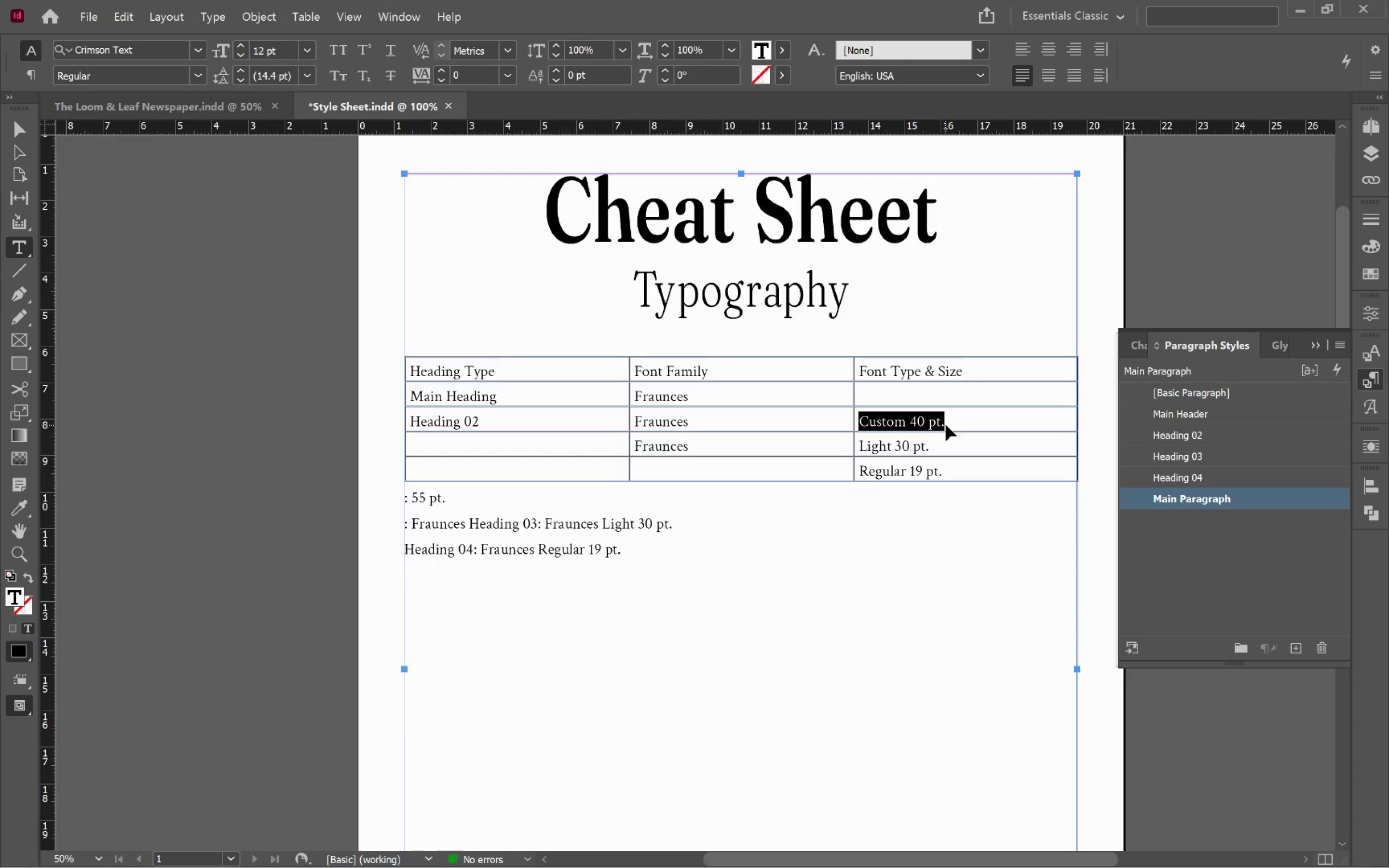 
key(Control+C)
 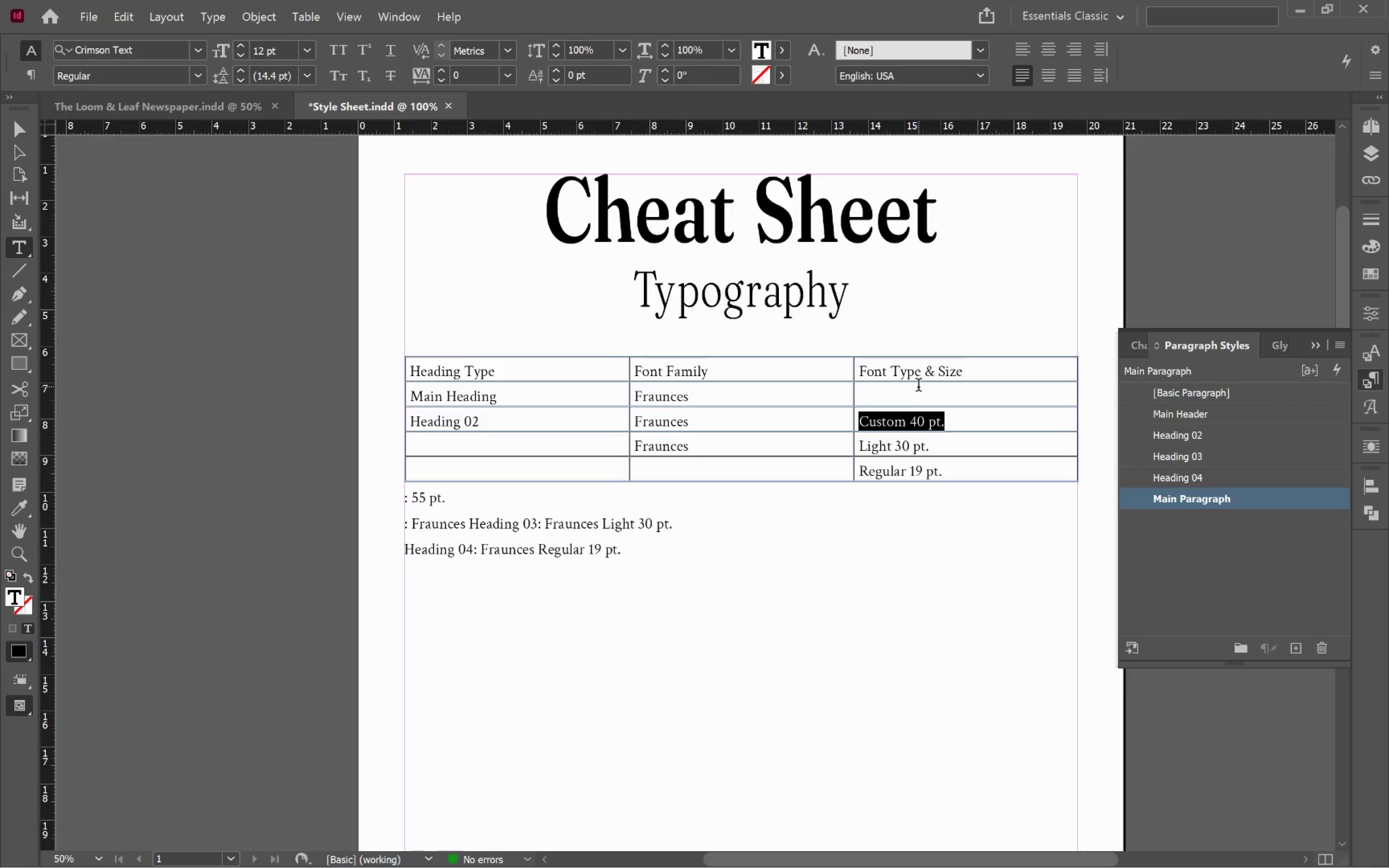 
left_click([918, 387])
 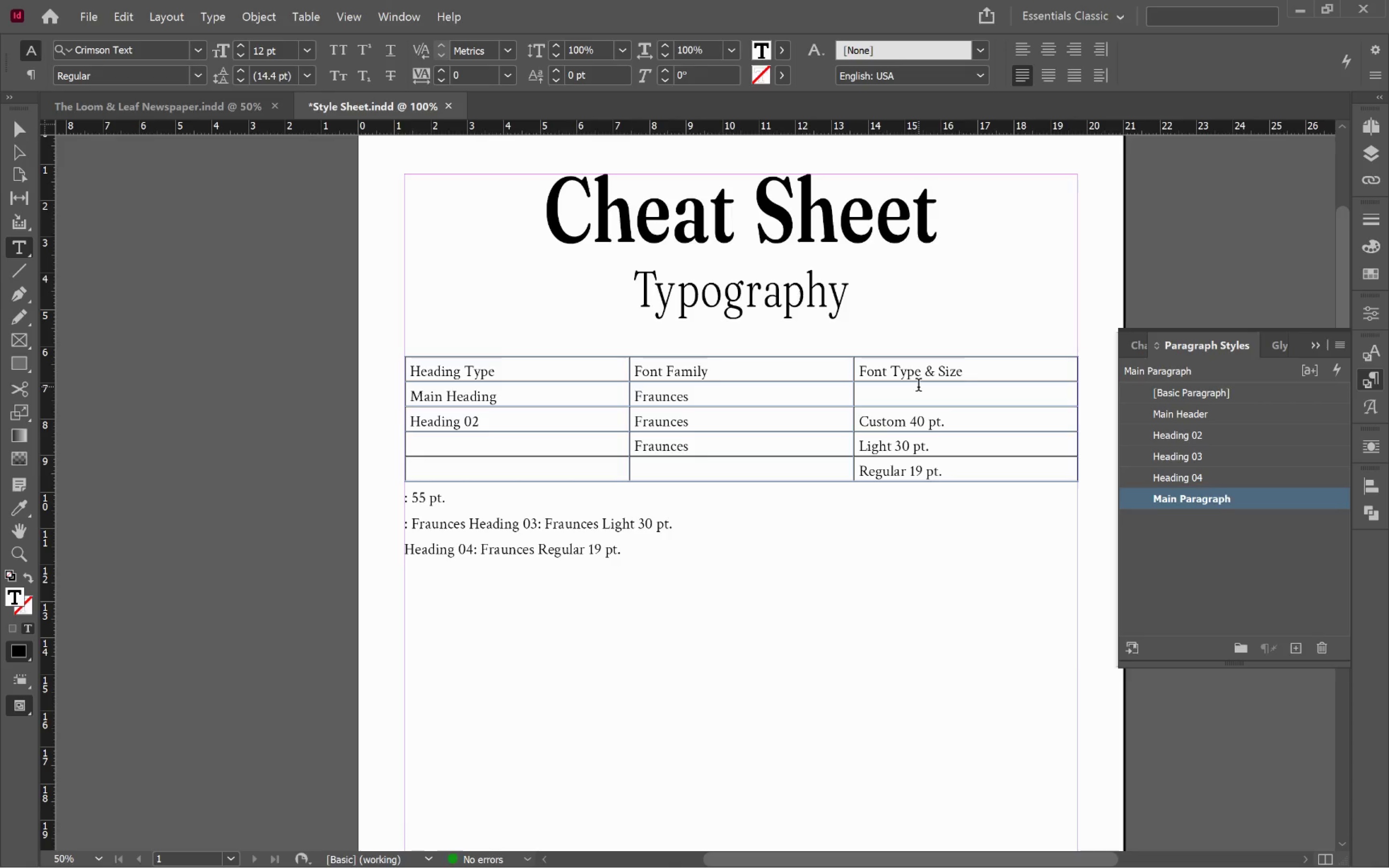 
key(Control+V)
 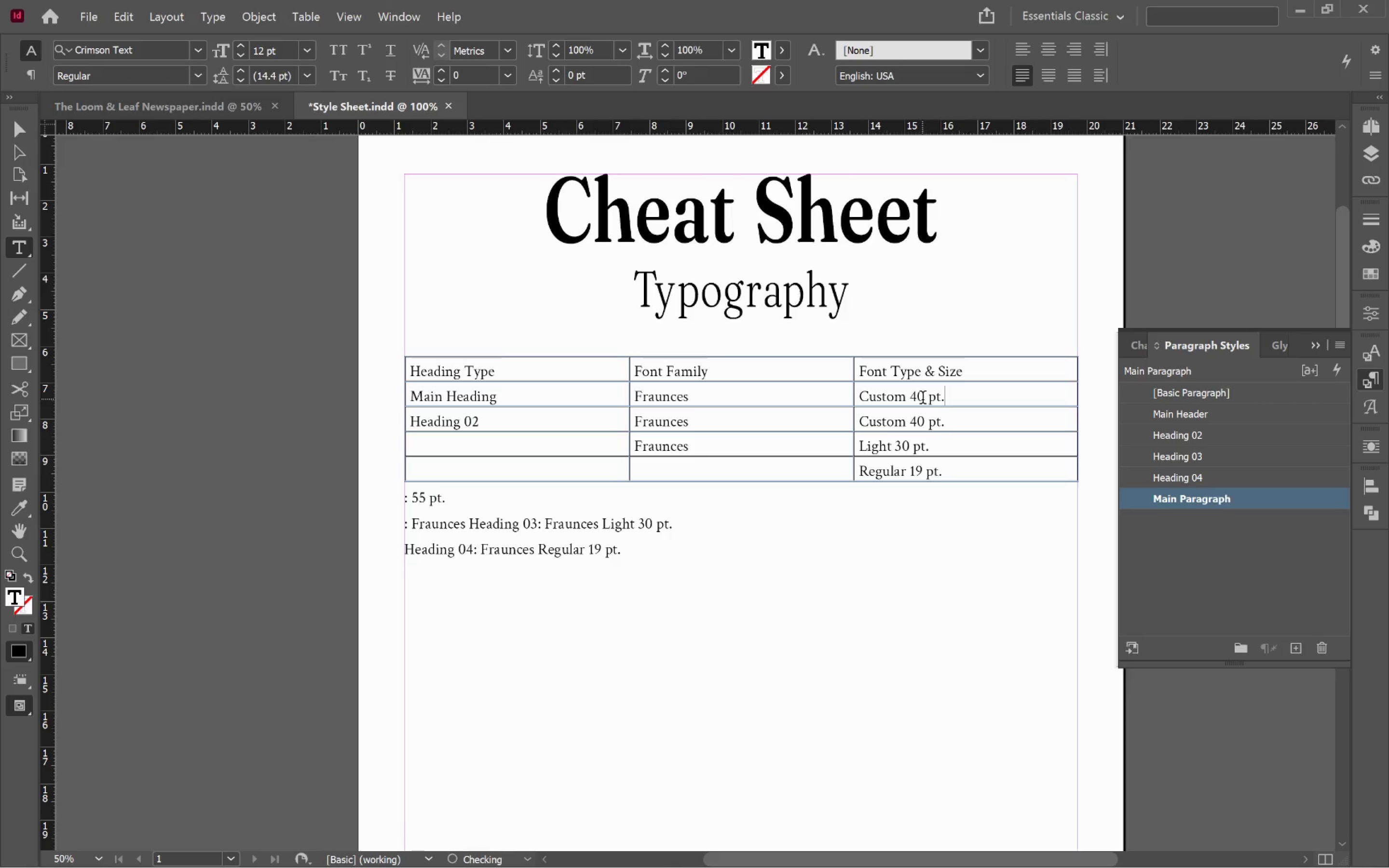 
left_click_drag(start_coordinate=[924, 399], to_coordinate=[913, 397])
 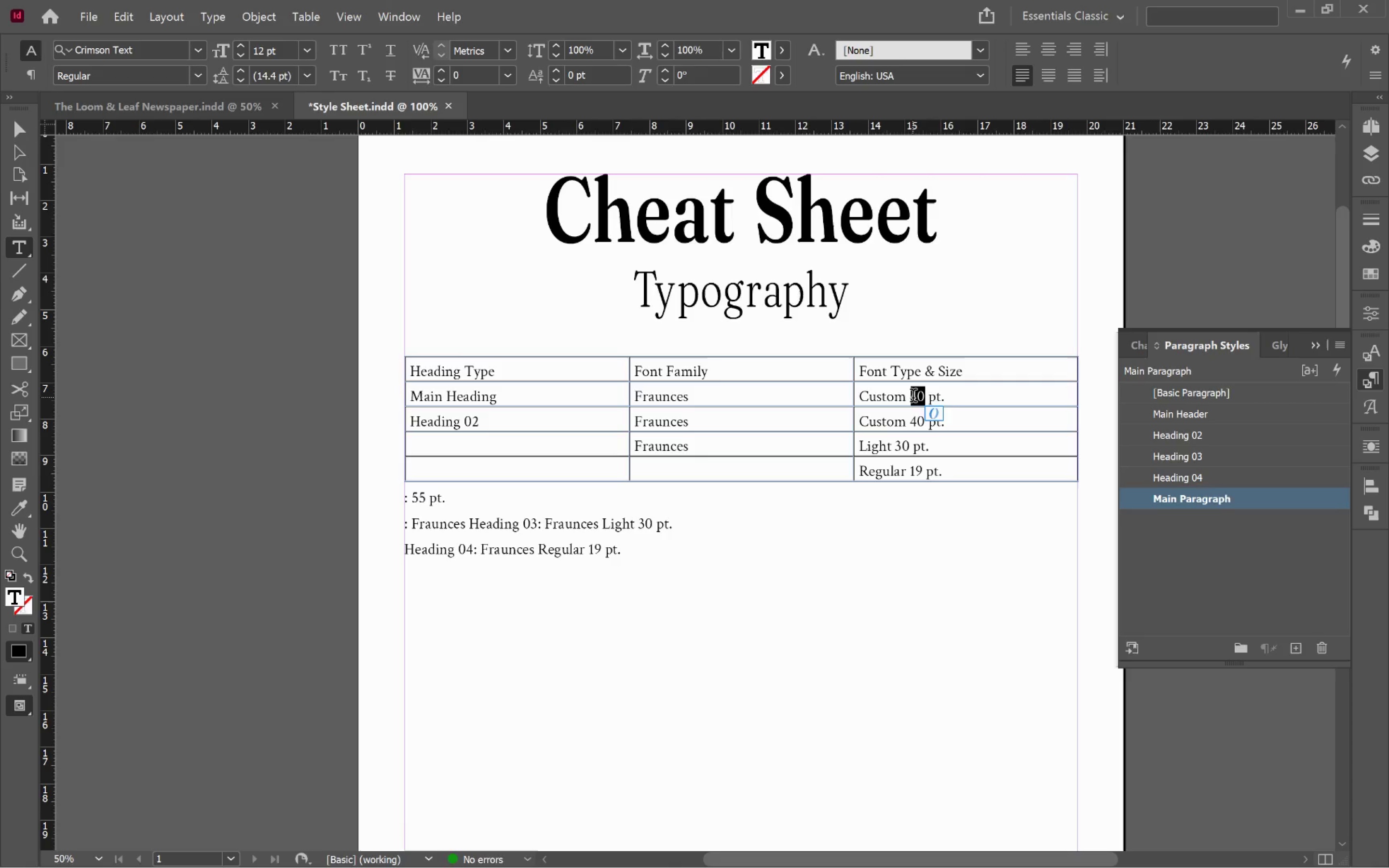 
type(55)
 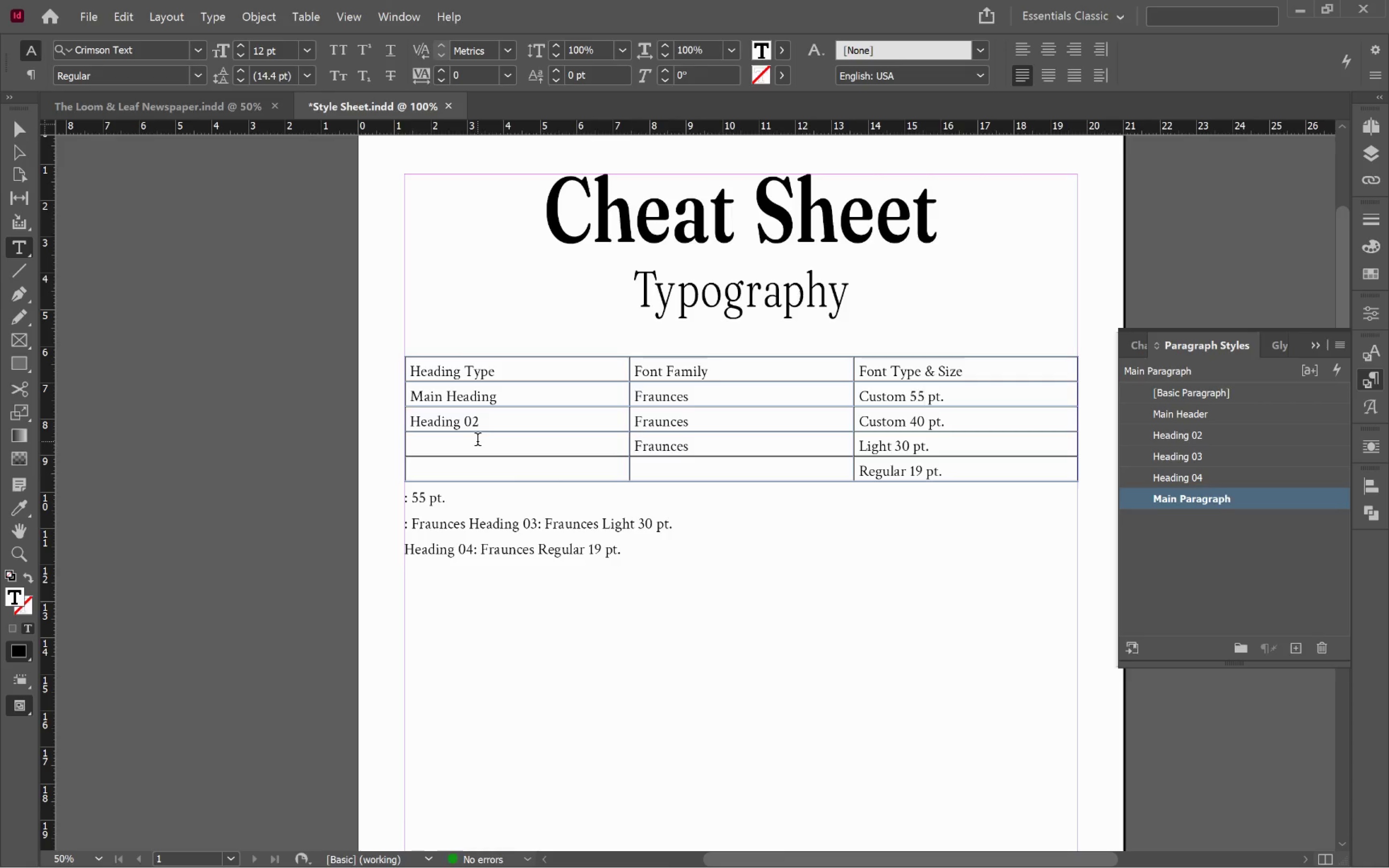 
left_click_drag(start_coordinate=[498, 423], to_coordinate=[504, 427])
 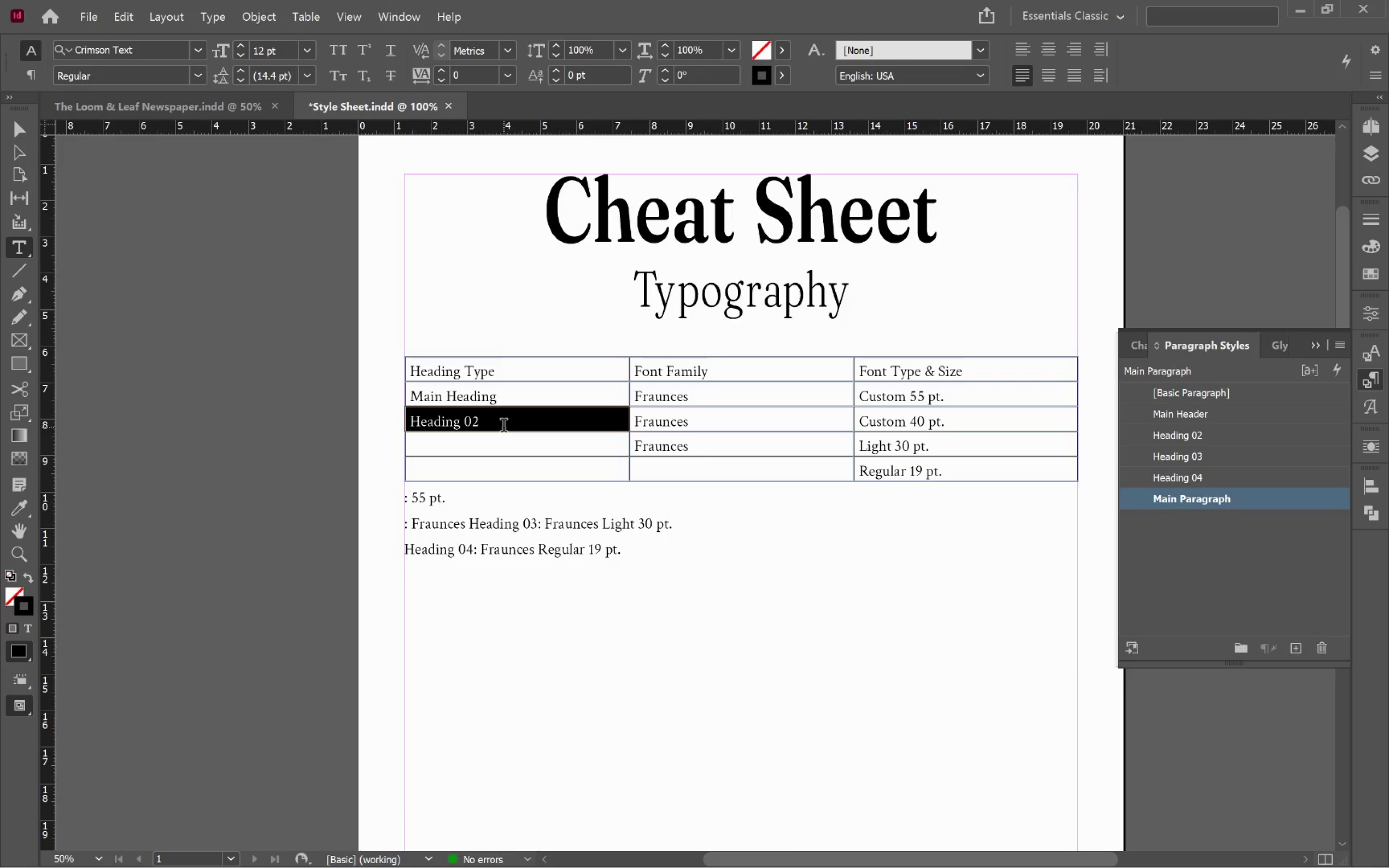 
key(Control+C)
 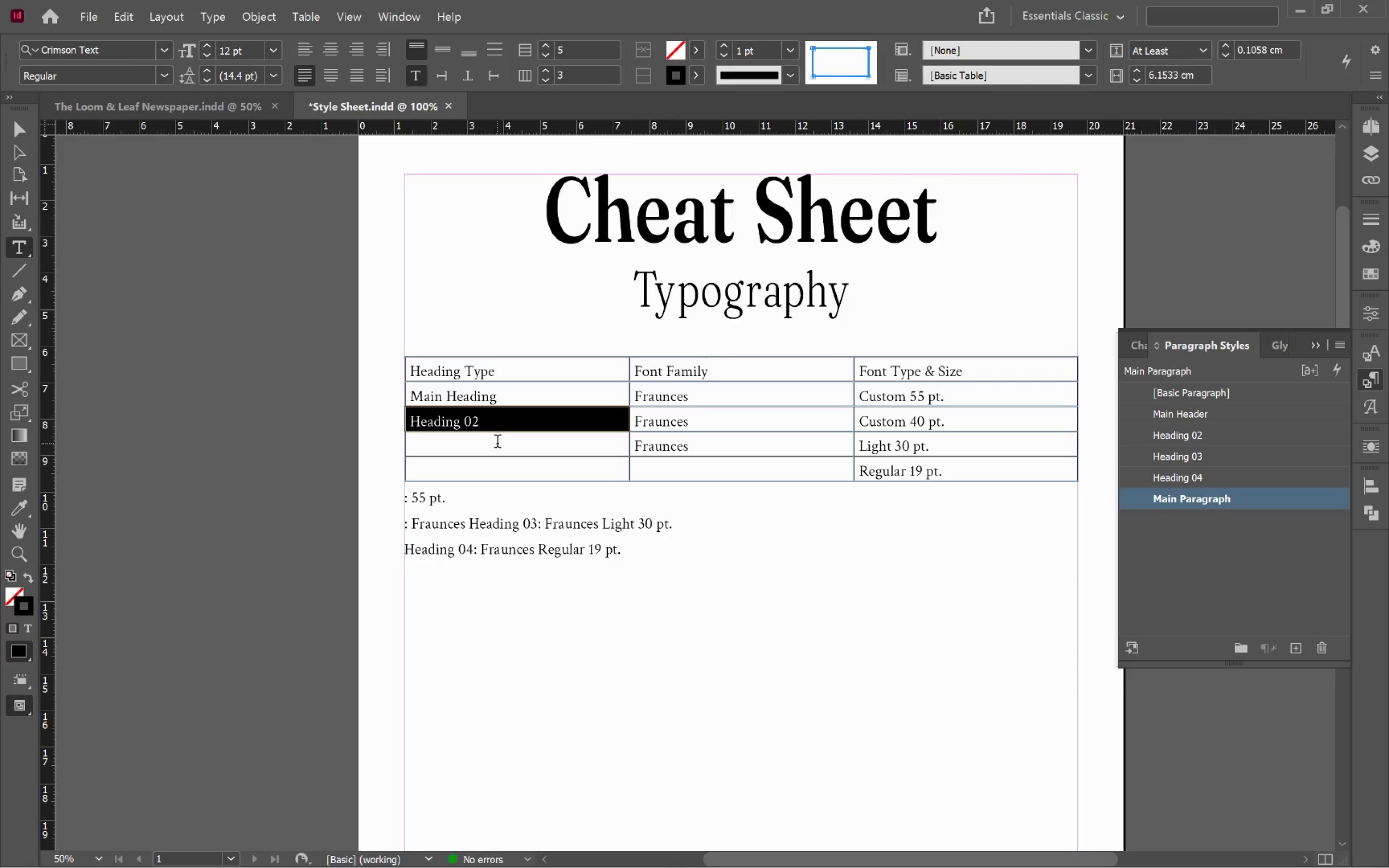 
left_click_drag(start_coordinate=[497, 443], to_coordinate=[501, 464])
 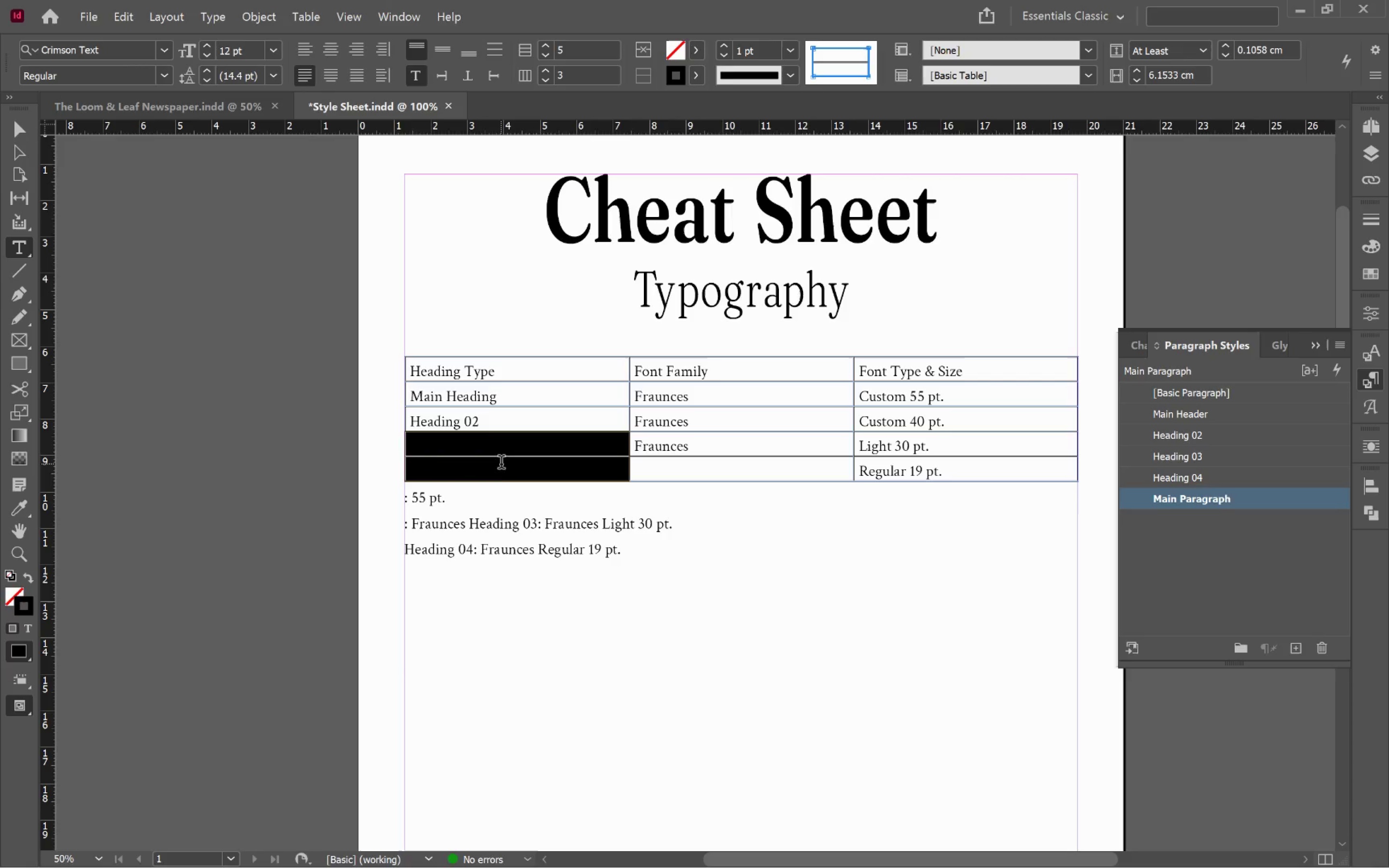 
key(Control+V)
 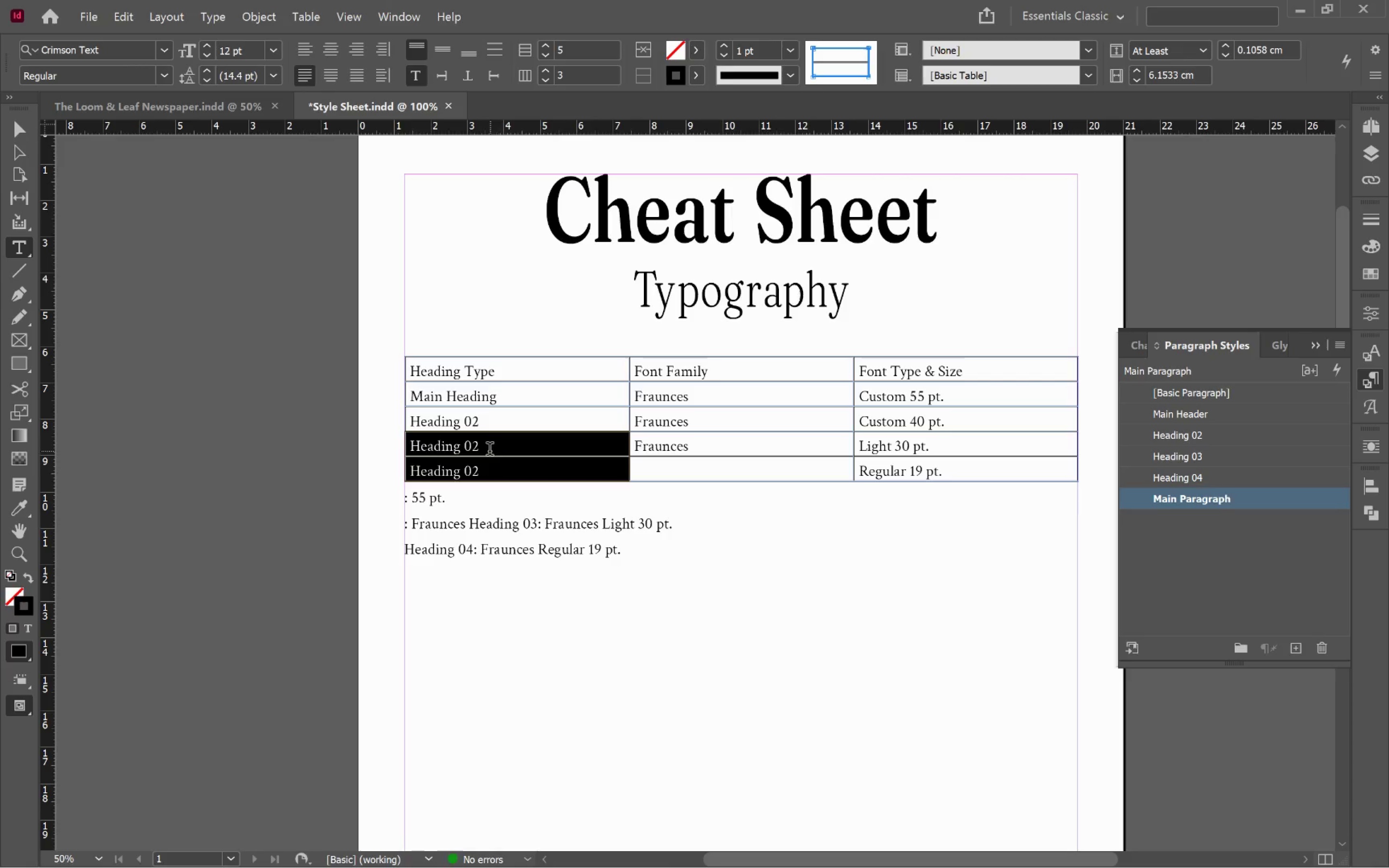 
left_click([490, 449])
 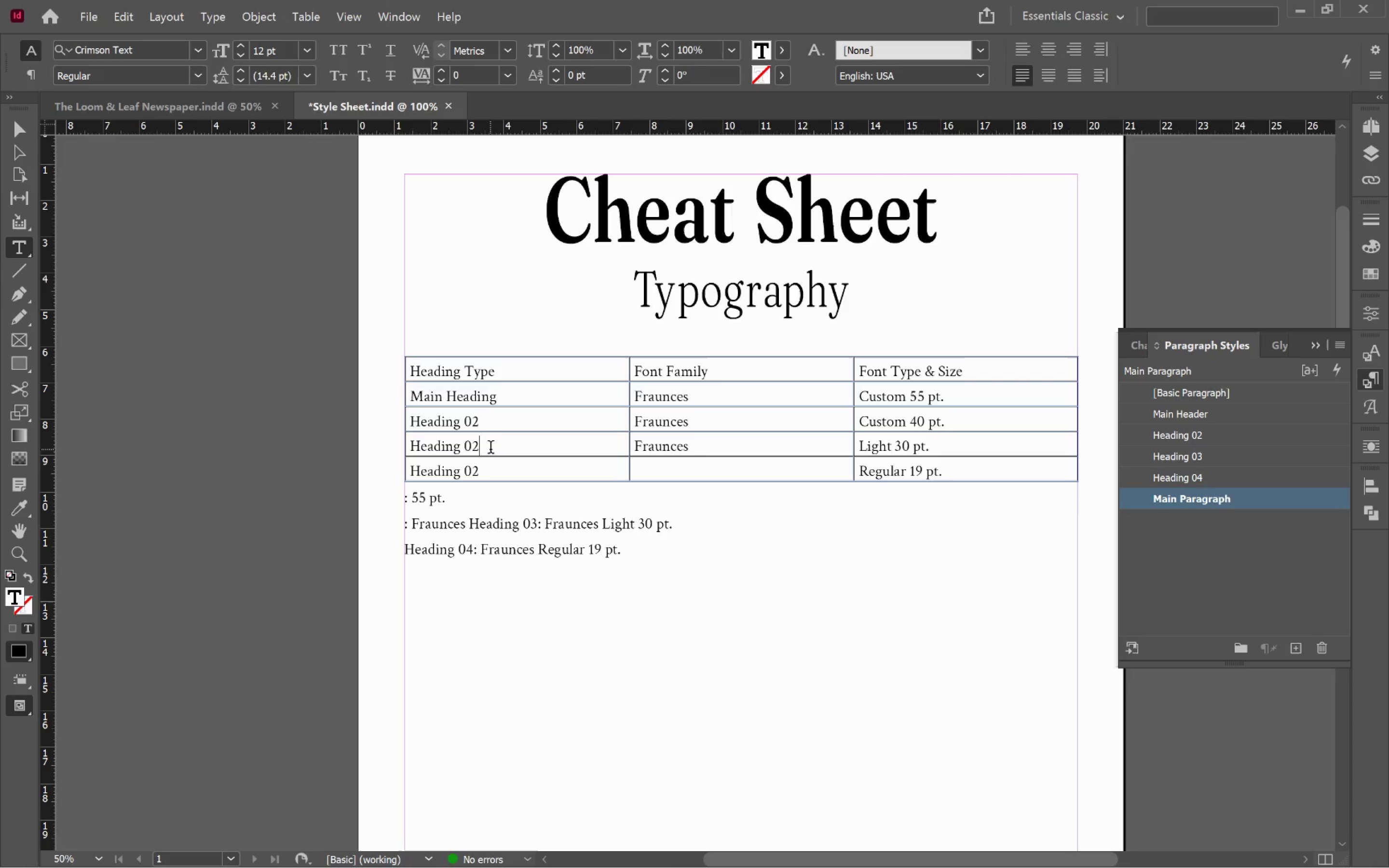 
key(Backspace)
 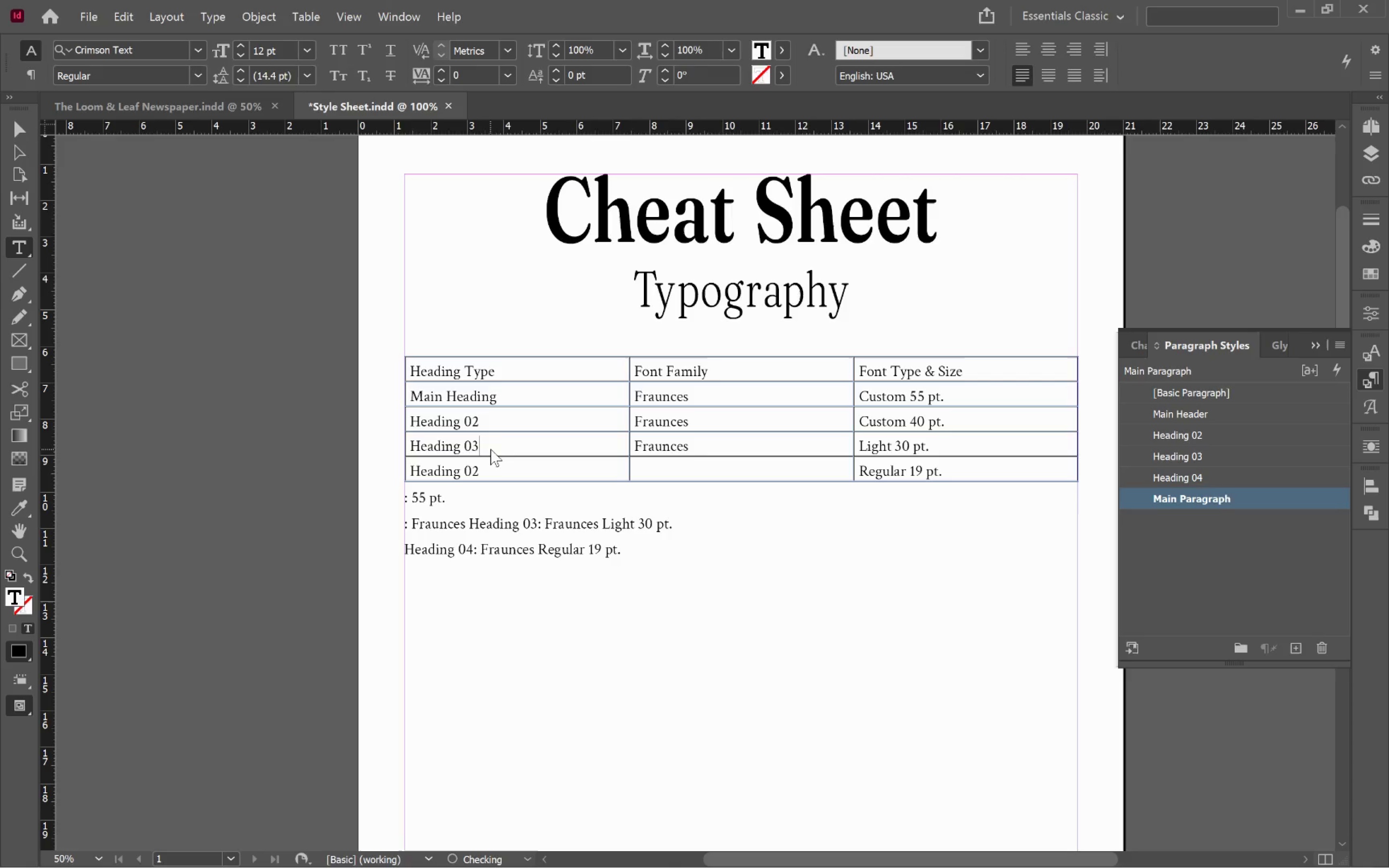 
key(3)
 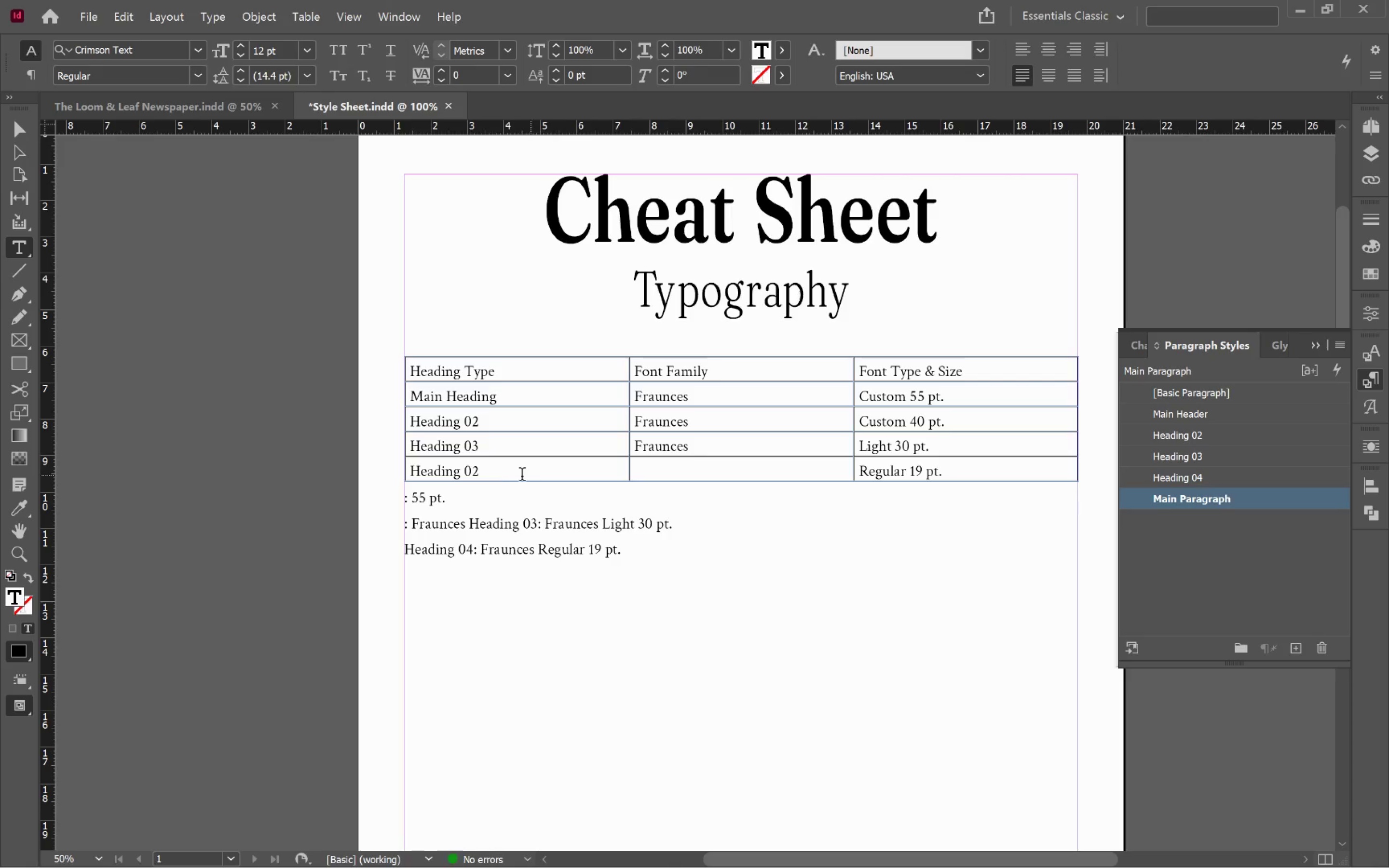 
left_click([505, 478])
 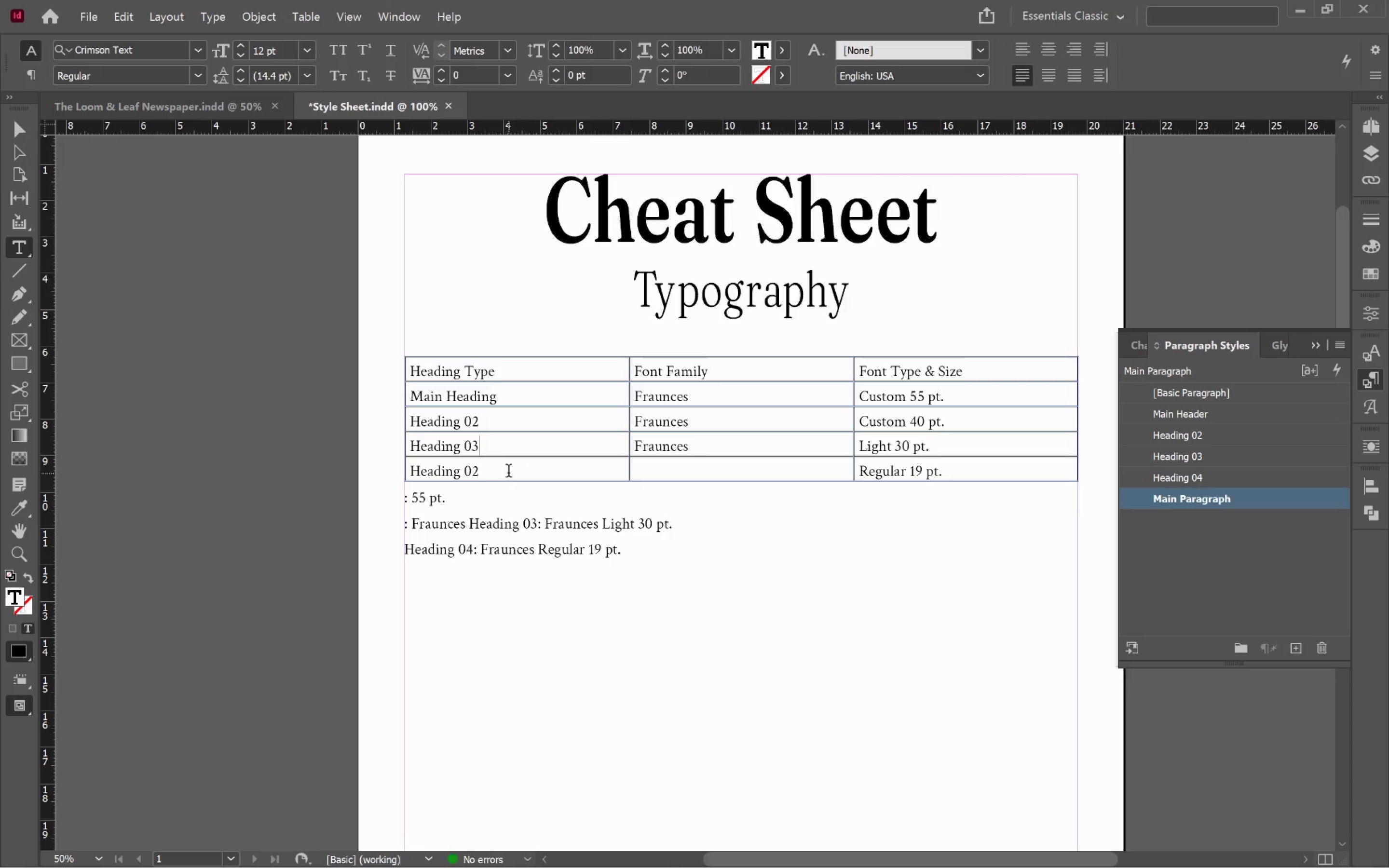 
left_click([506, 466])
 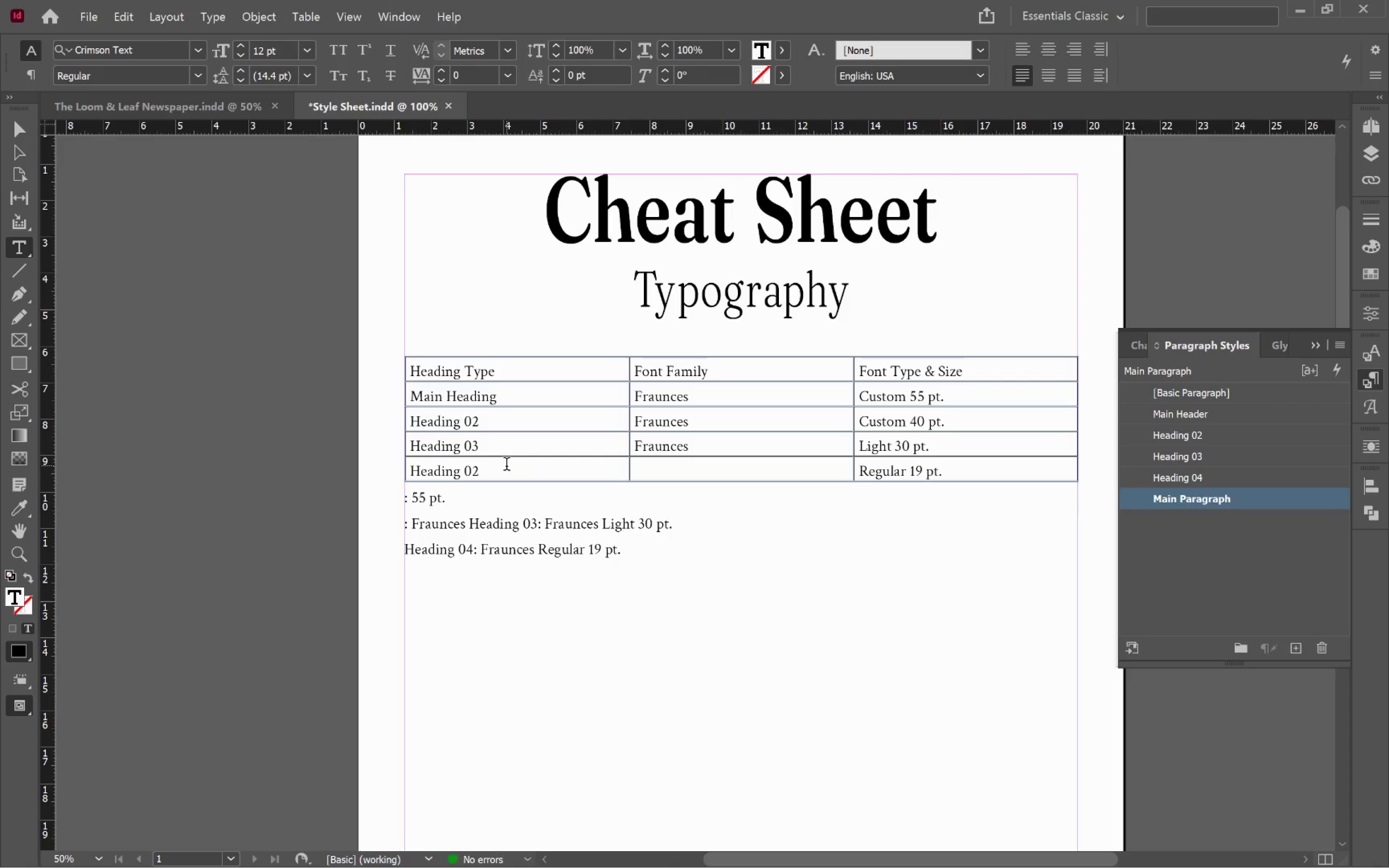 
key(Backspace)
 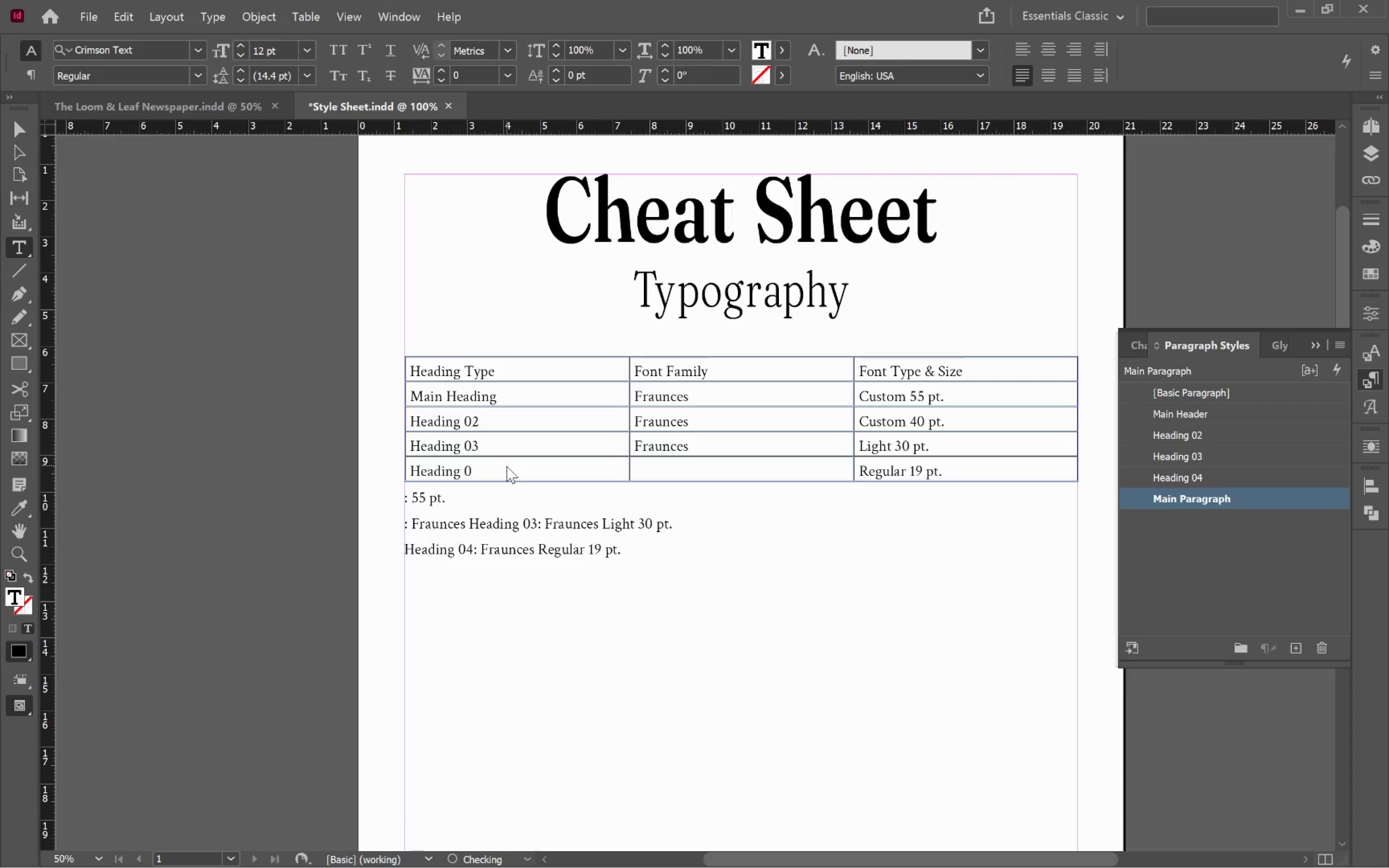 
key(4)
 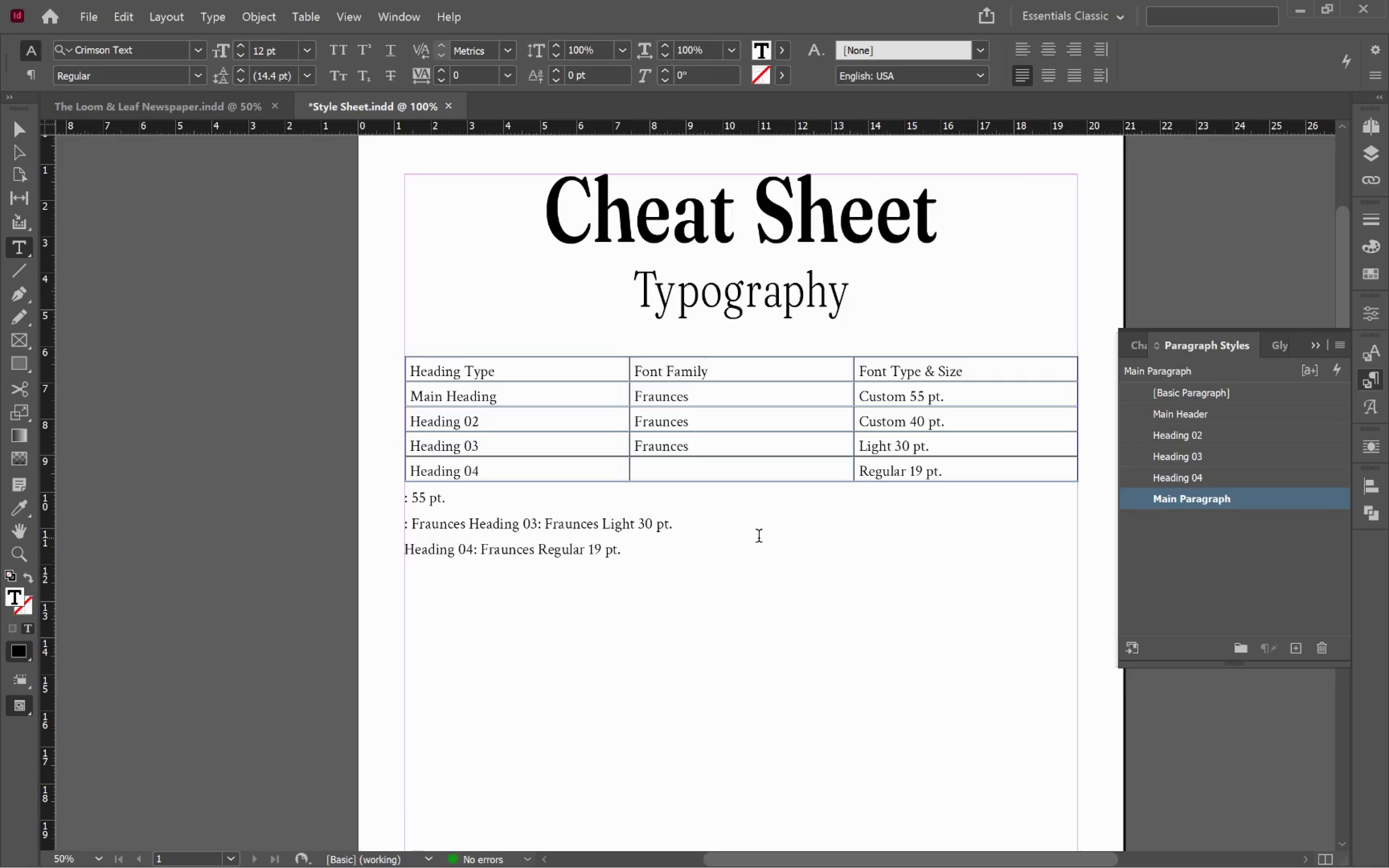 
left_click_drag(start_coordinate=[613, 374], to_coordinate=[857, 362])
 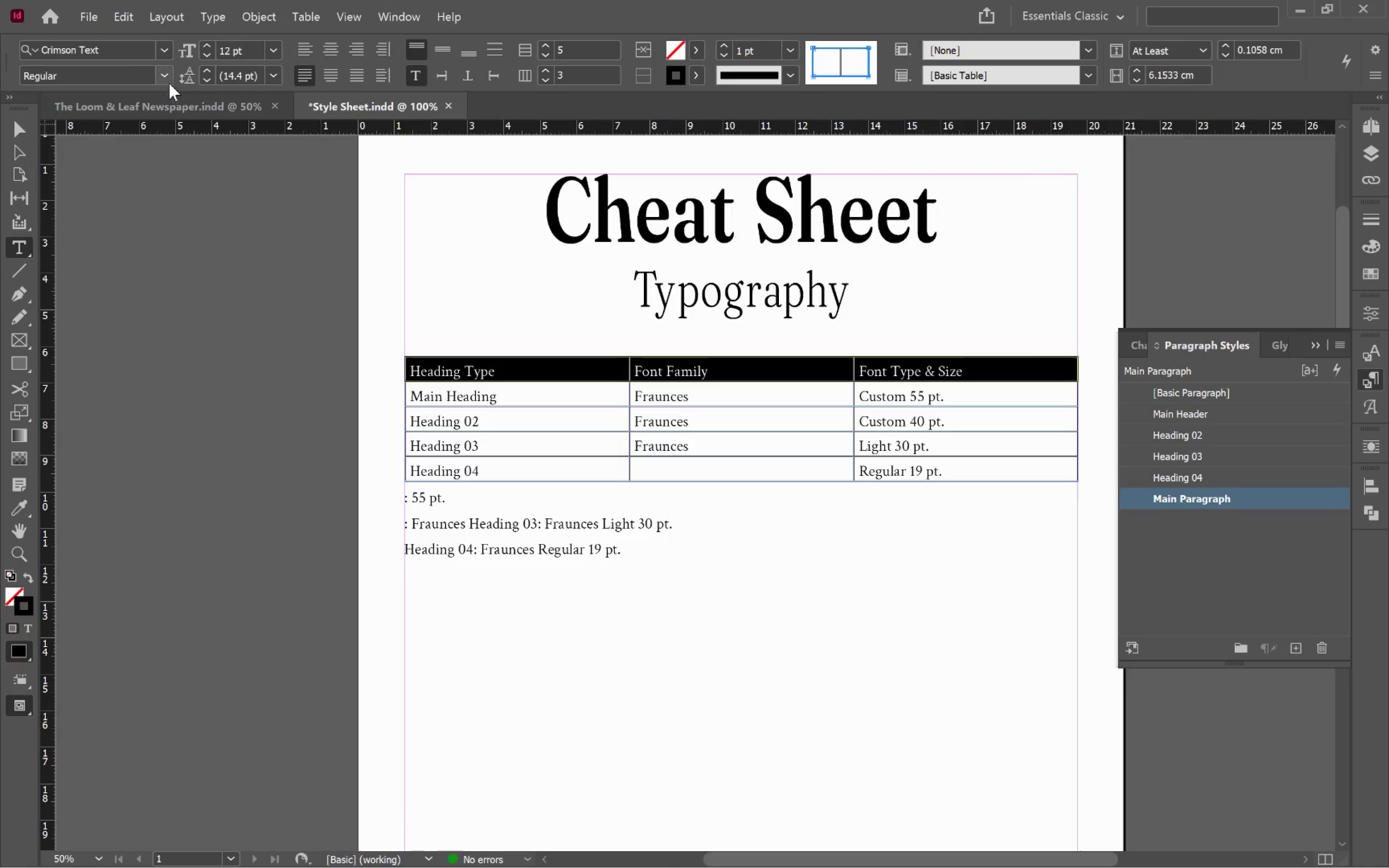 
left_click([163, 77])
 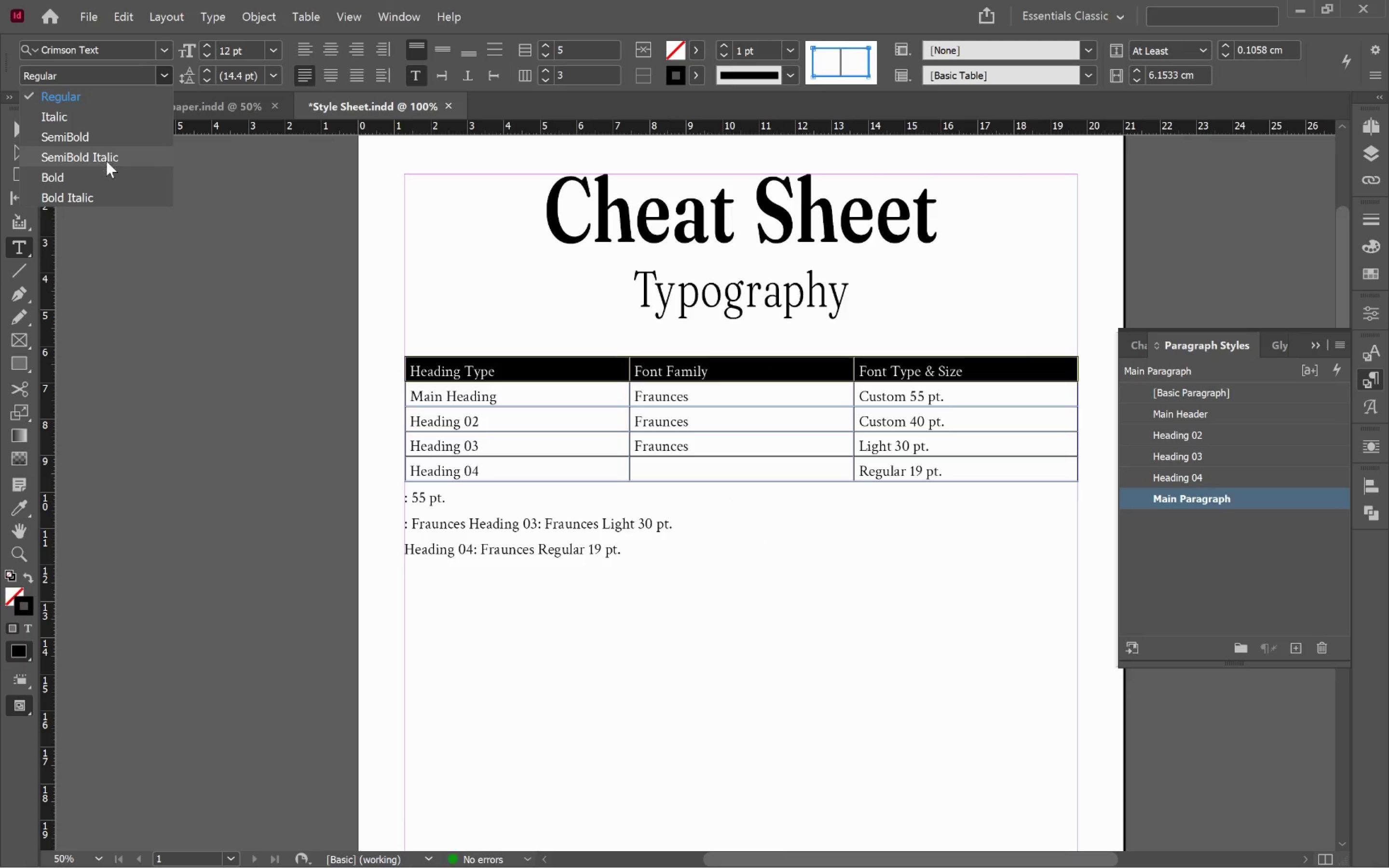 
left_click([106, 174])
 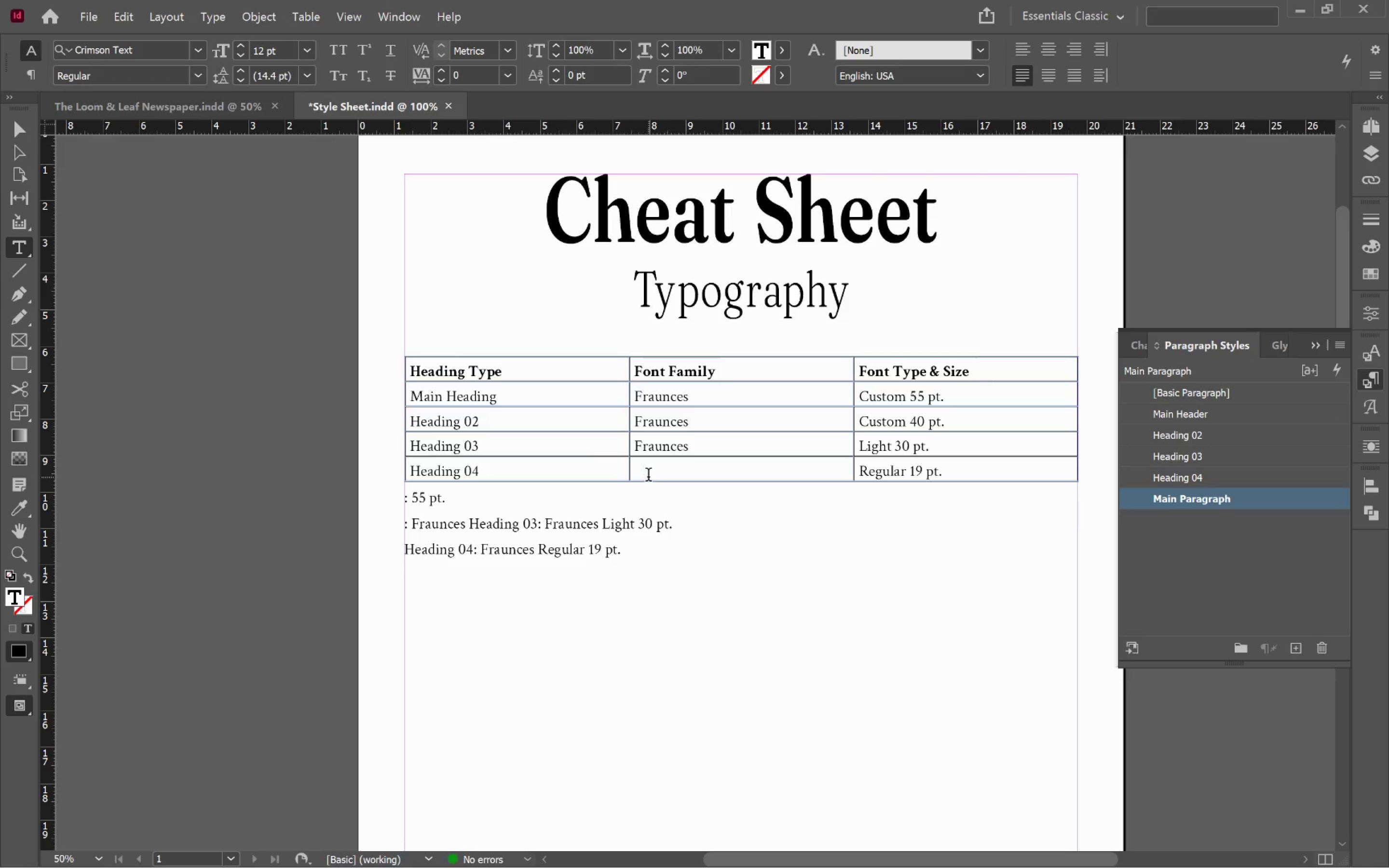 
wait(6.32)
 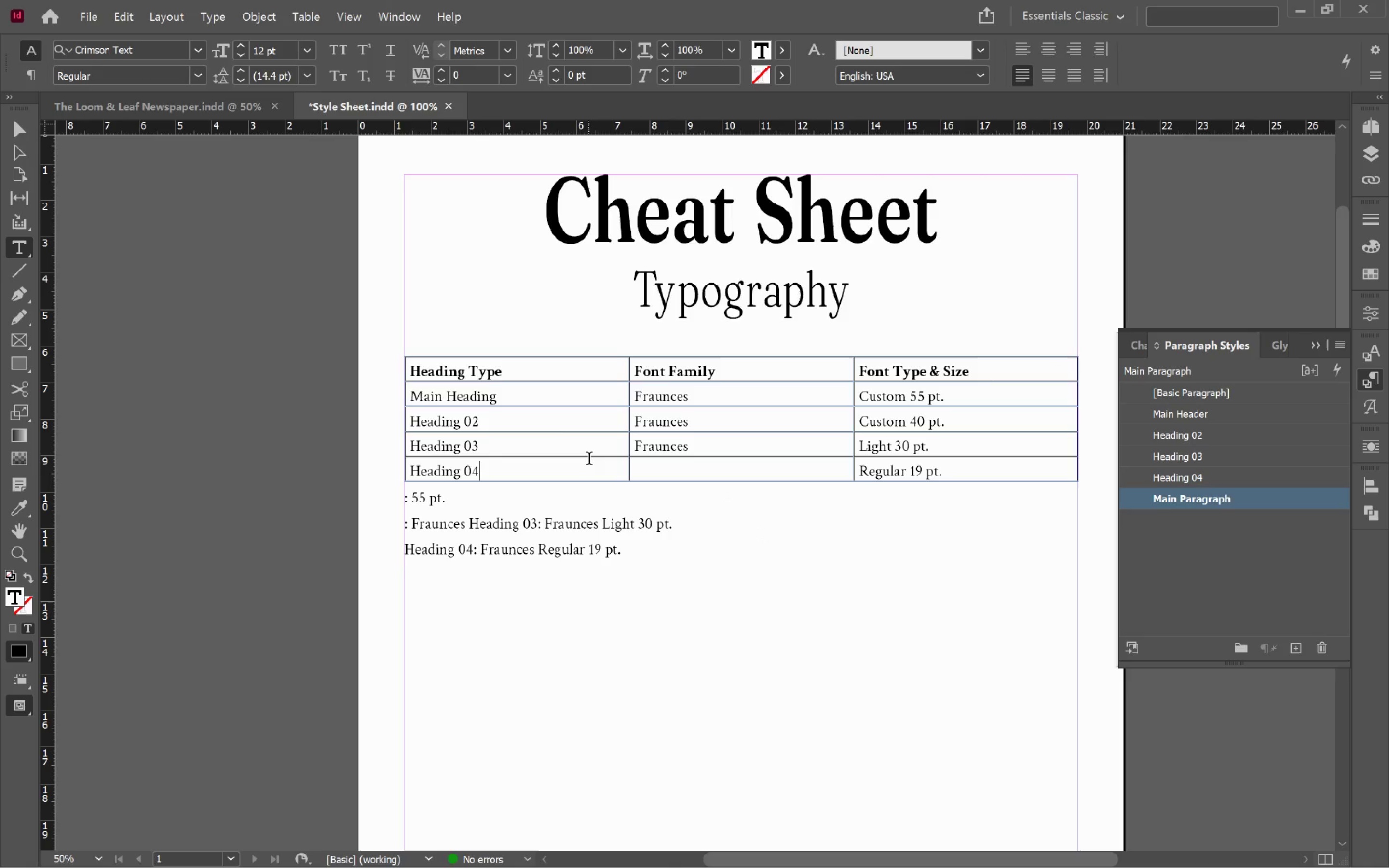 
left_click_drag(start_coordinate=[635, 571], to_coordinate=[372, 503])
 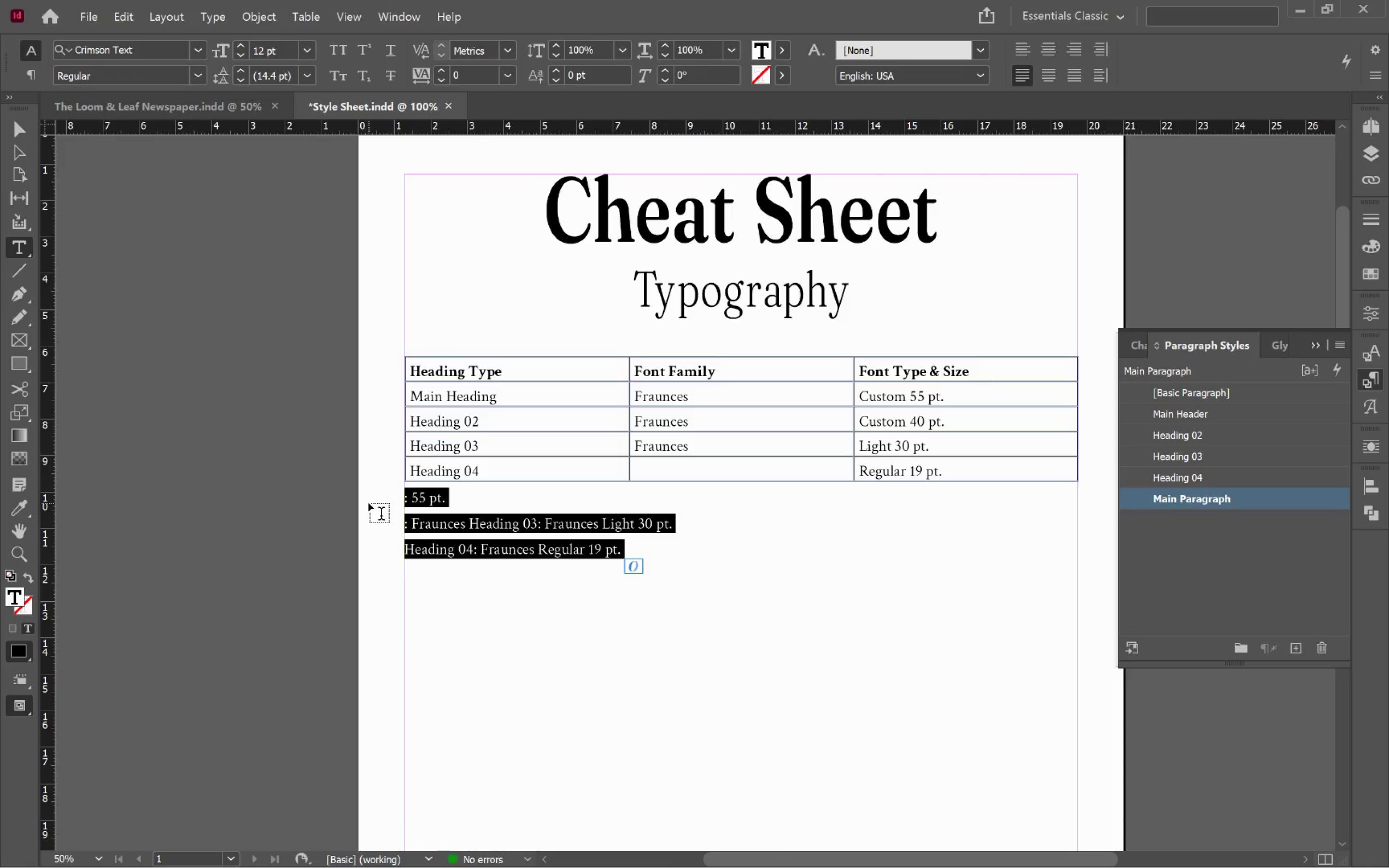 
key(Backspace)
 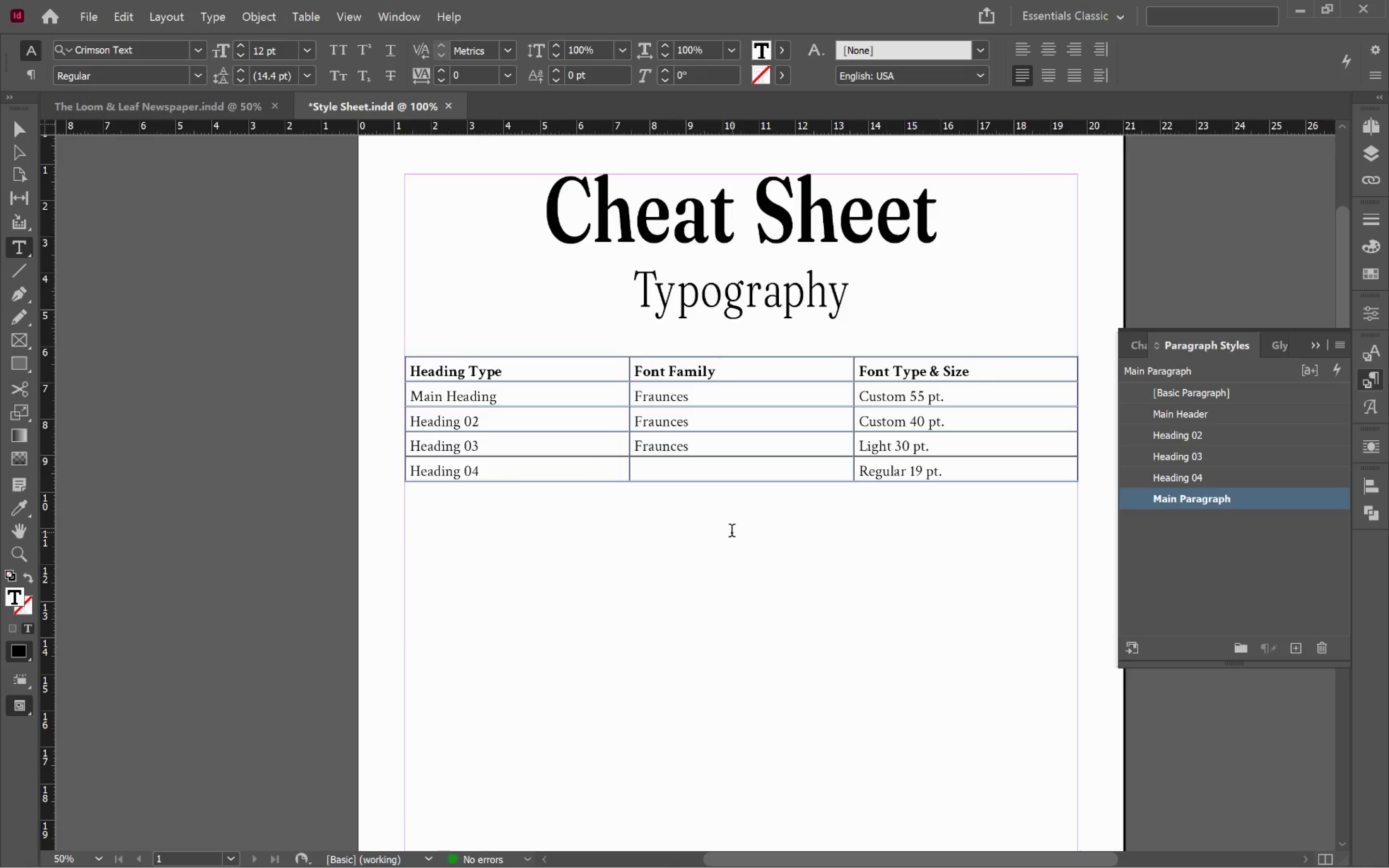 
left_click([179, 103])
 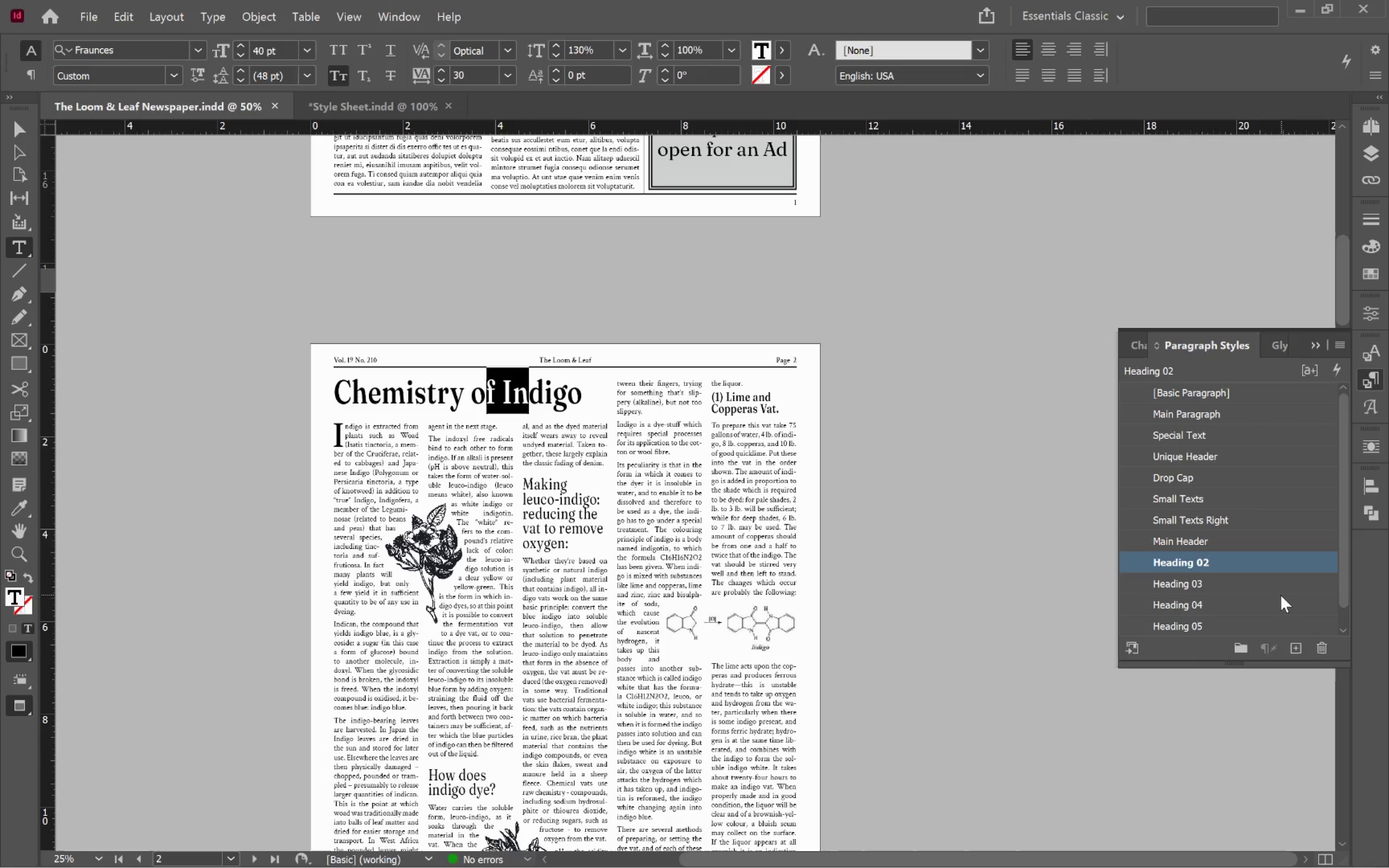 
scroll: coordinate [1261, 594], scroll_direction: down, amount: 8.0
 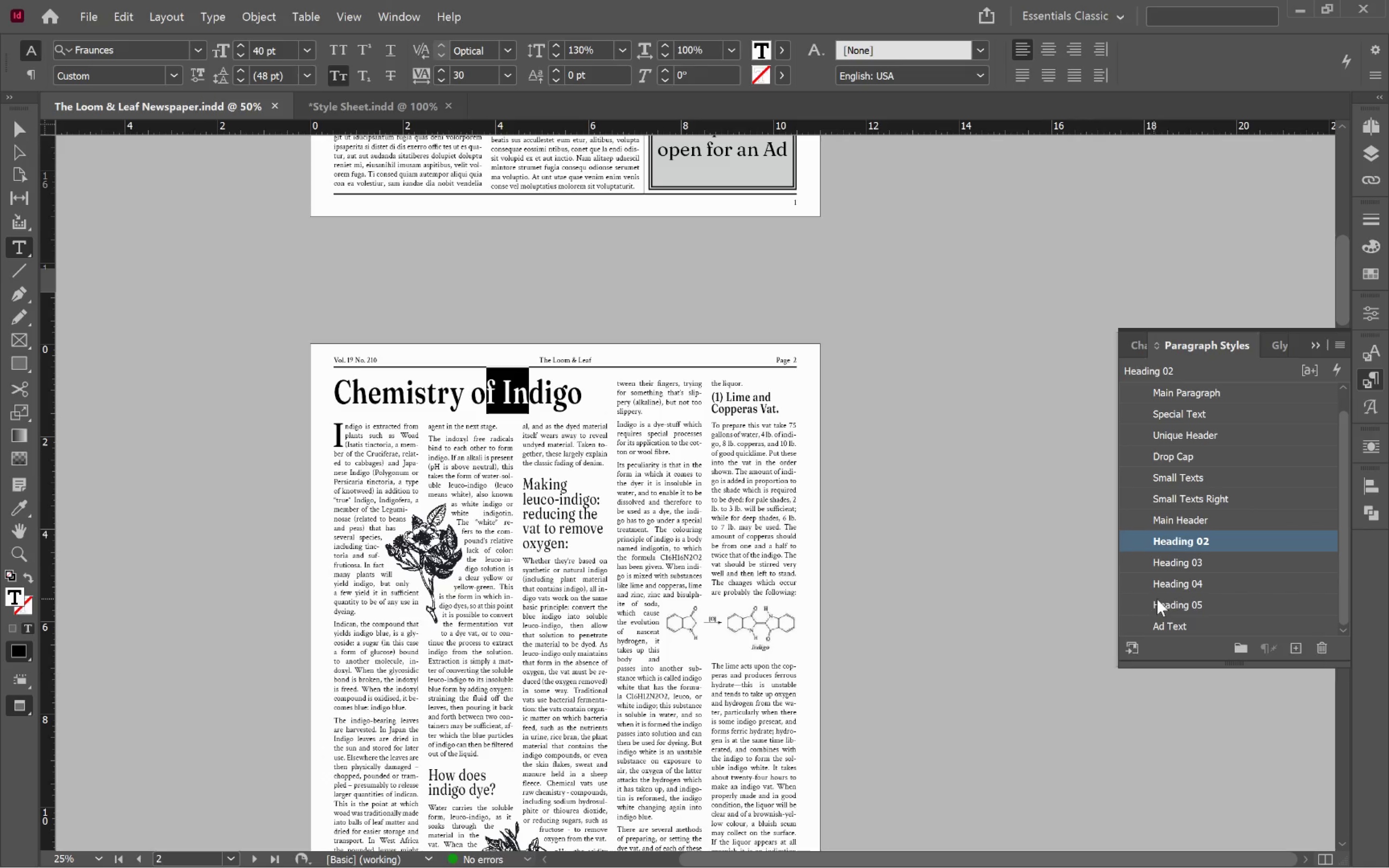 
right_click([1163, 600])
 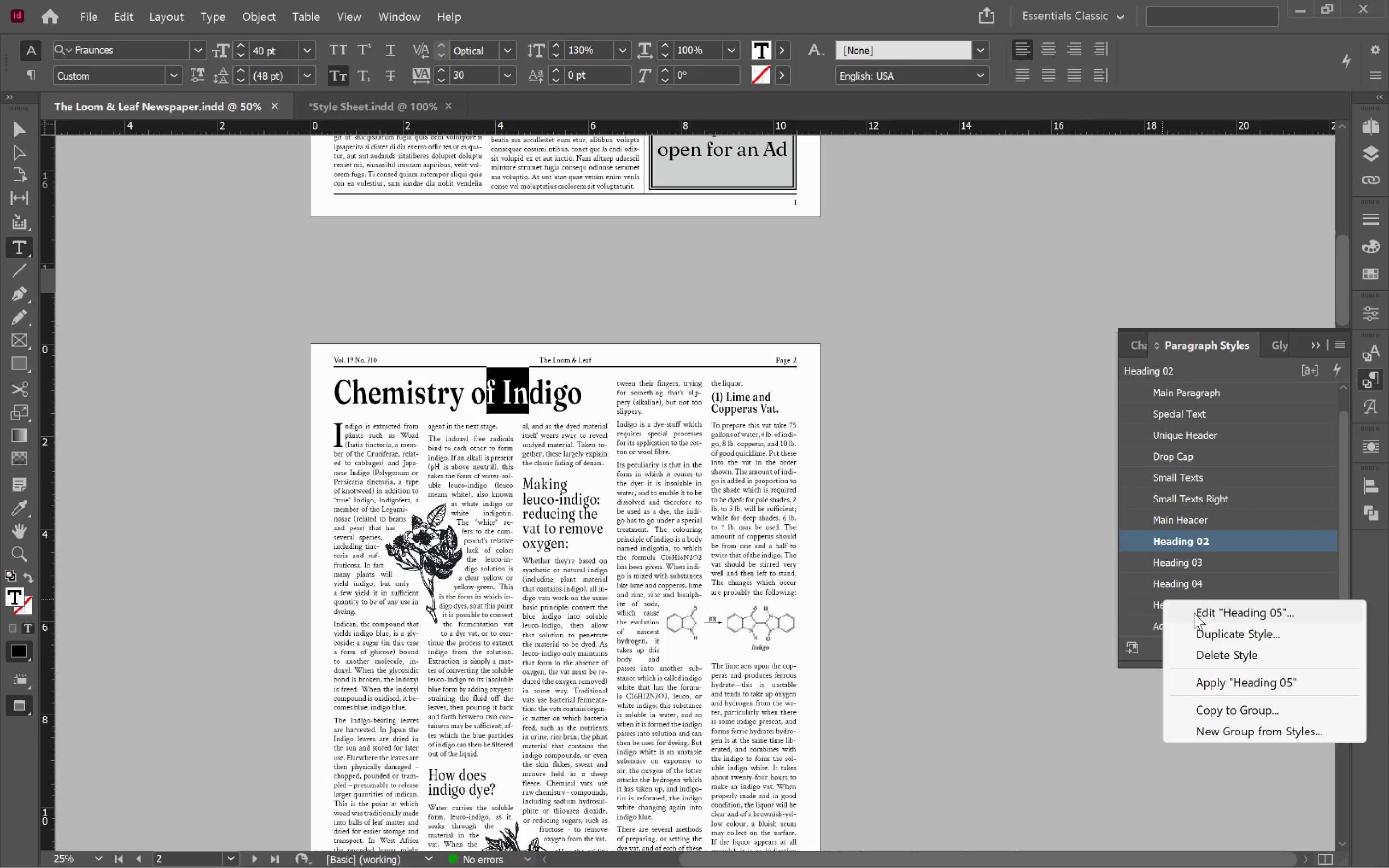 
left_click([1194, 613])
 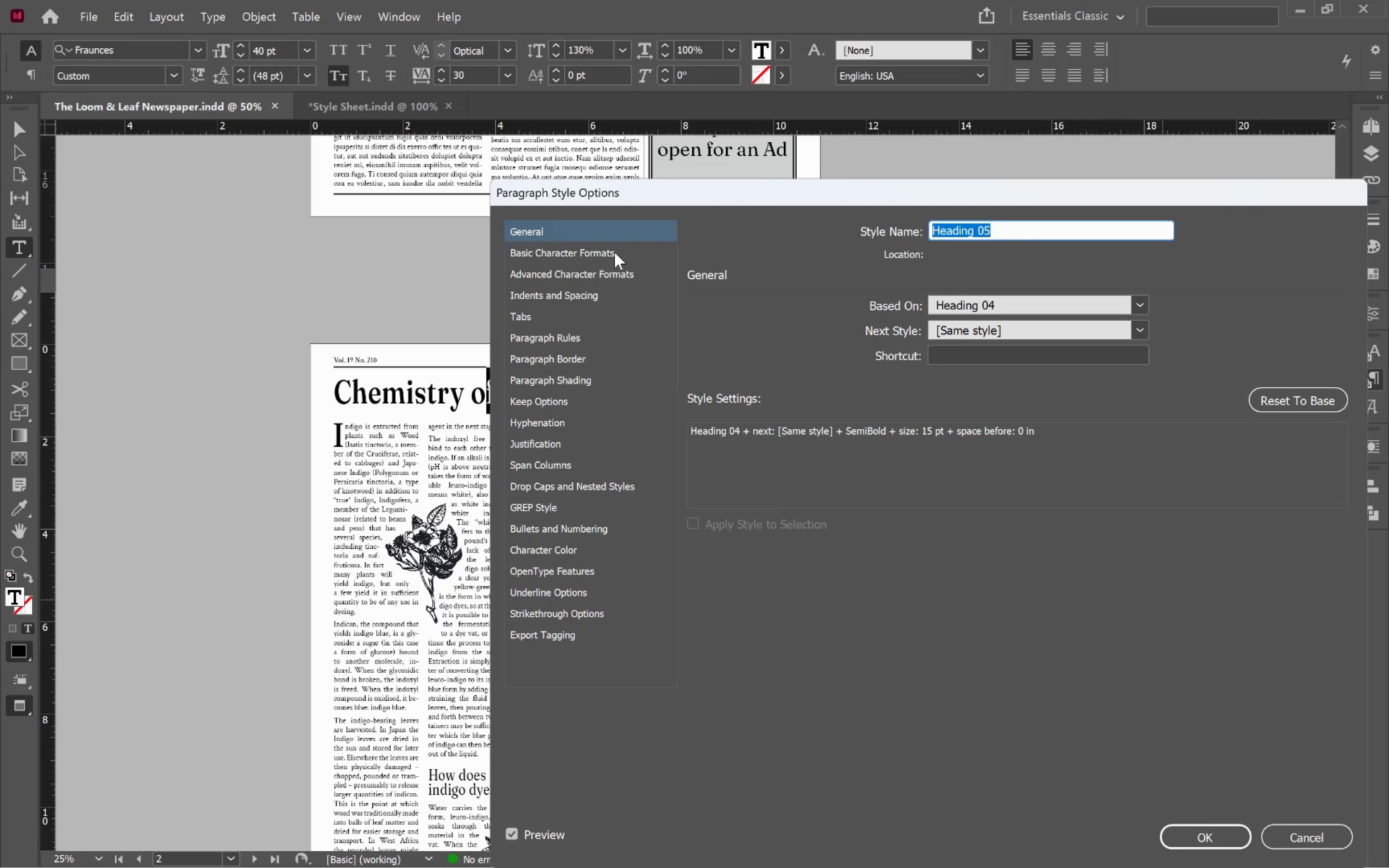 
left_click([614, 252])
 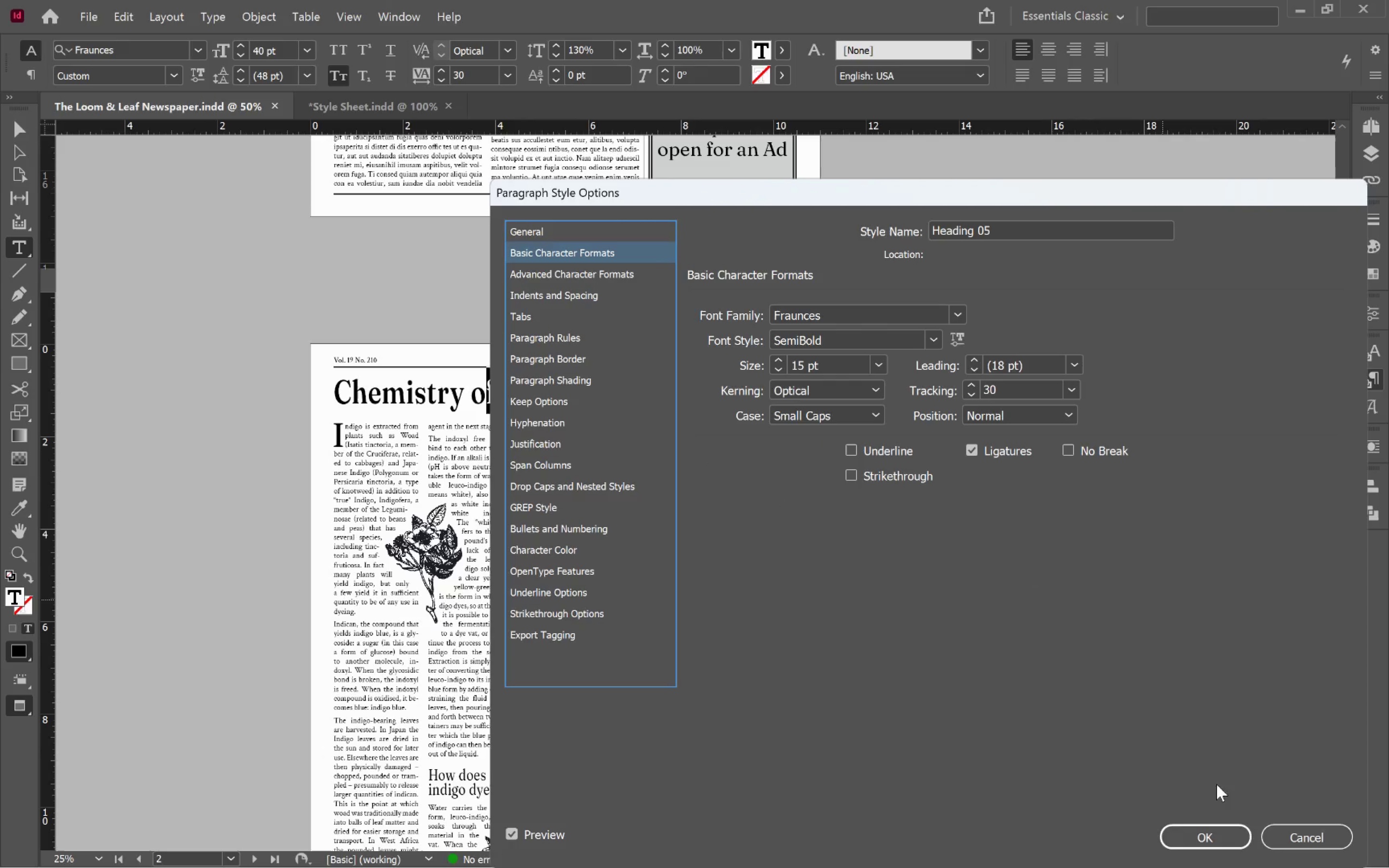 
left_click([1226, 835])
 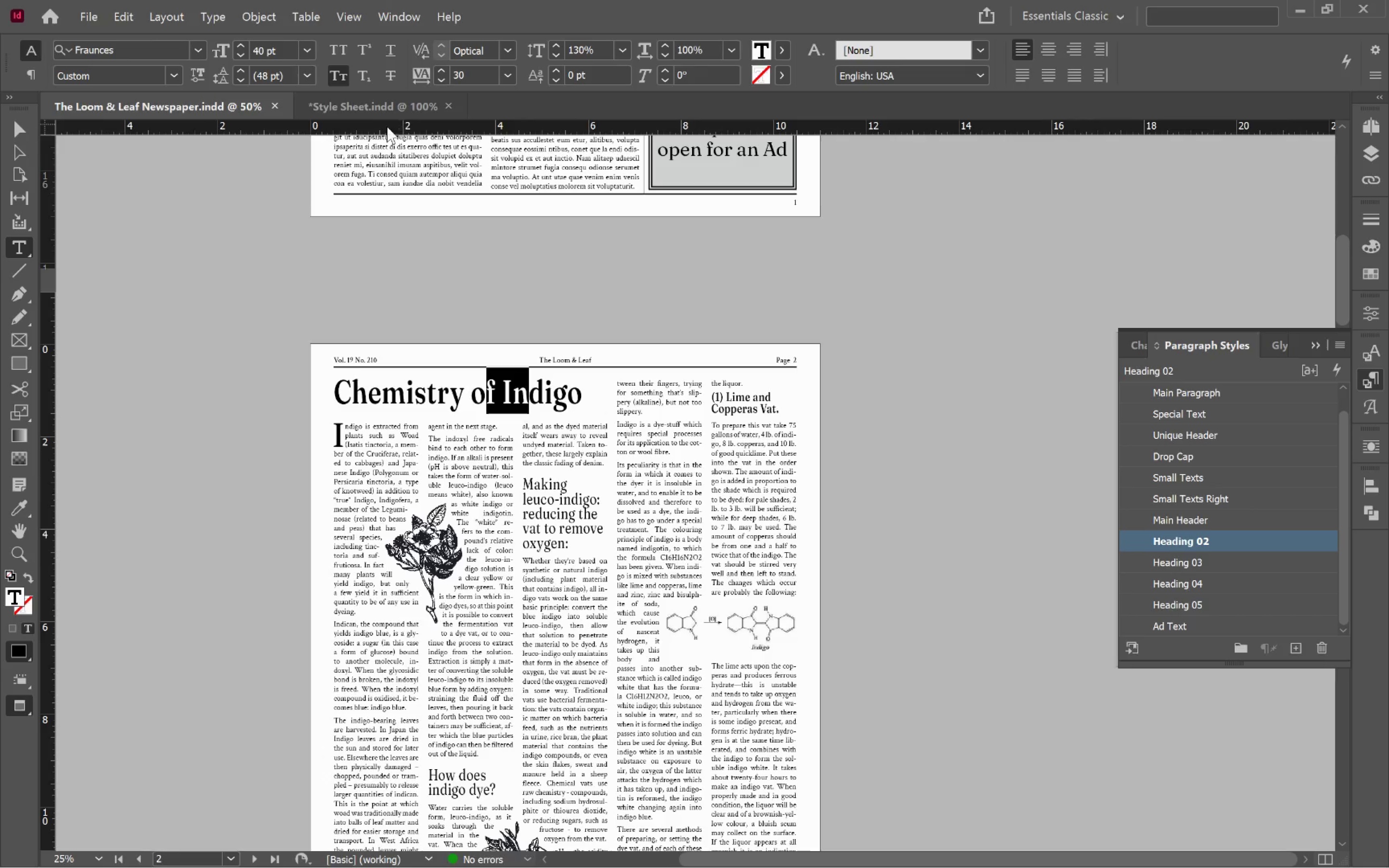 
left_click([379, 110])
 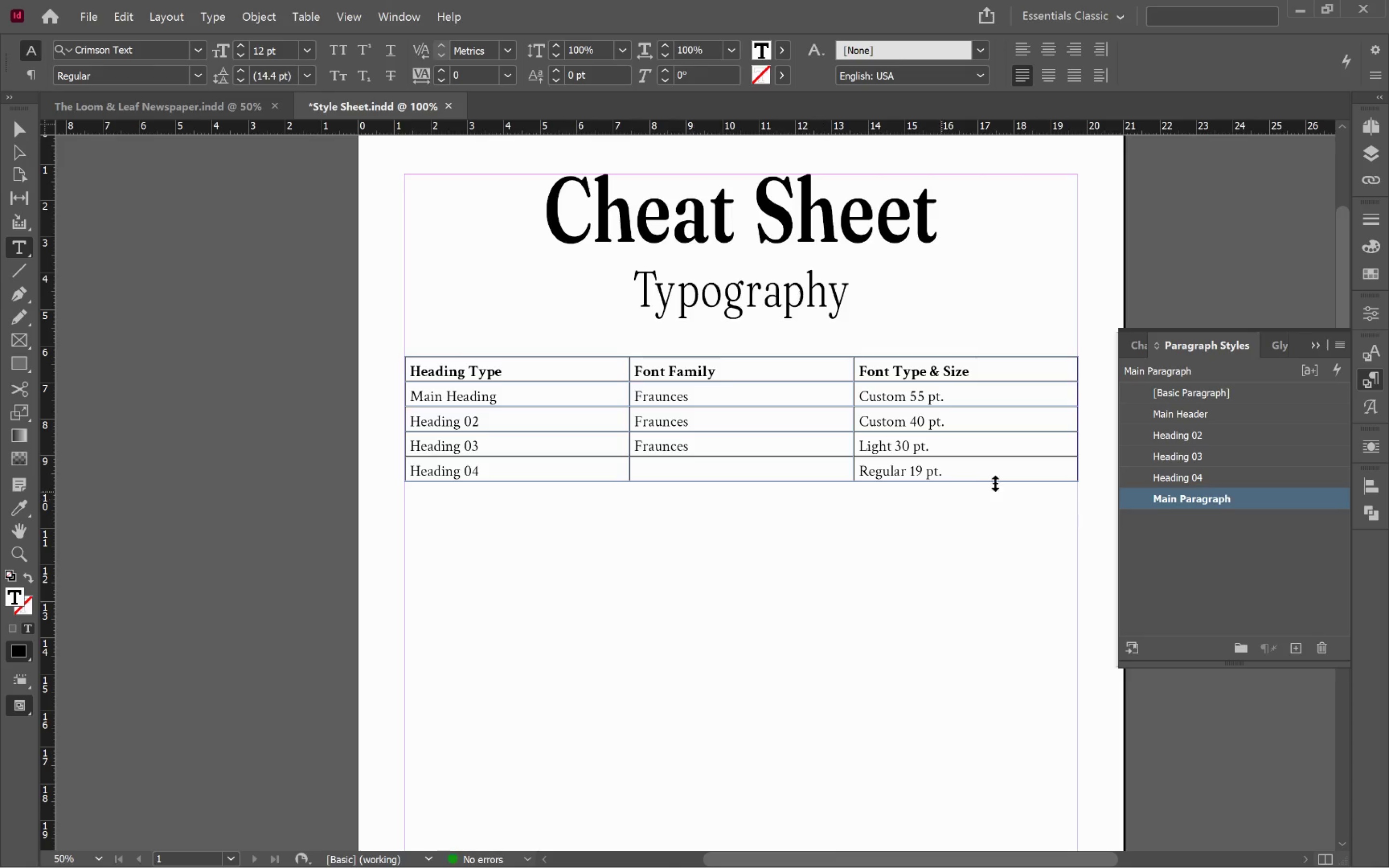 
left_click([1010, 475])
 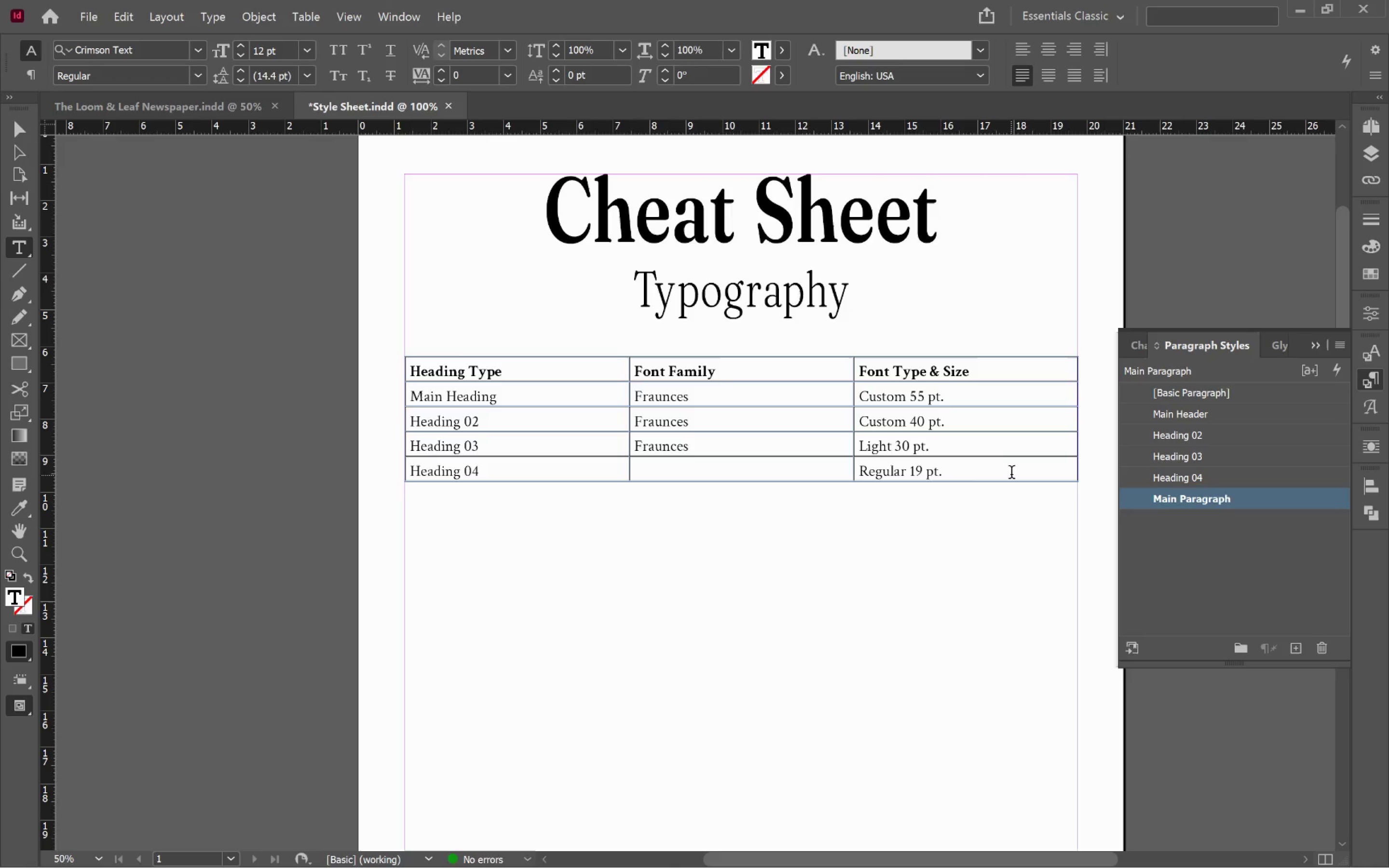 
key(Tab)
 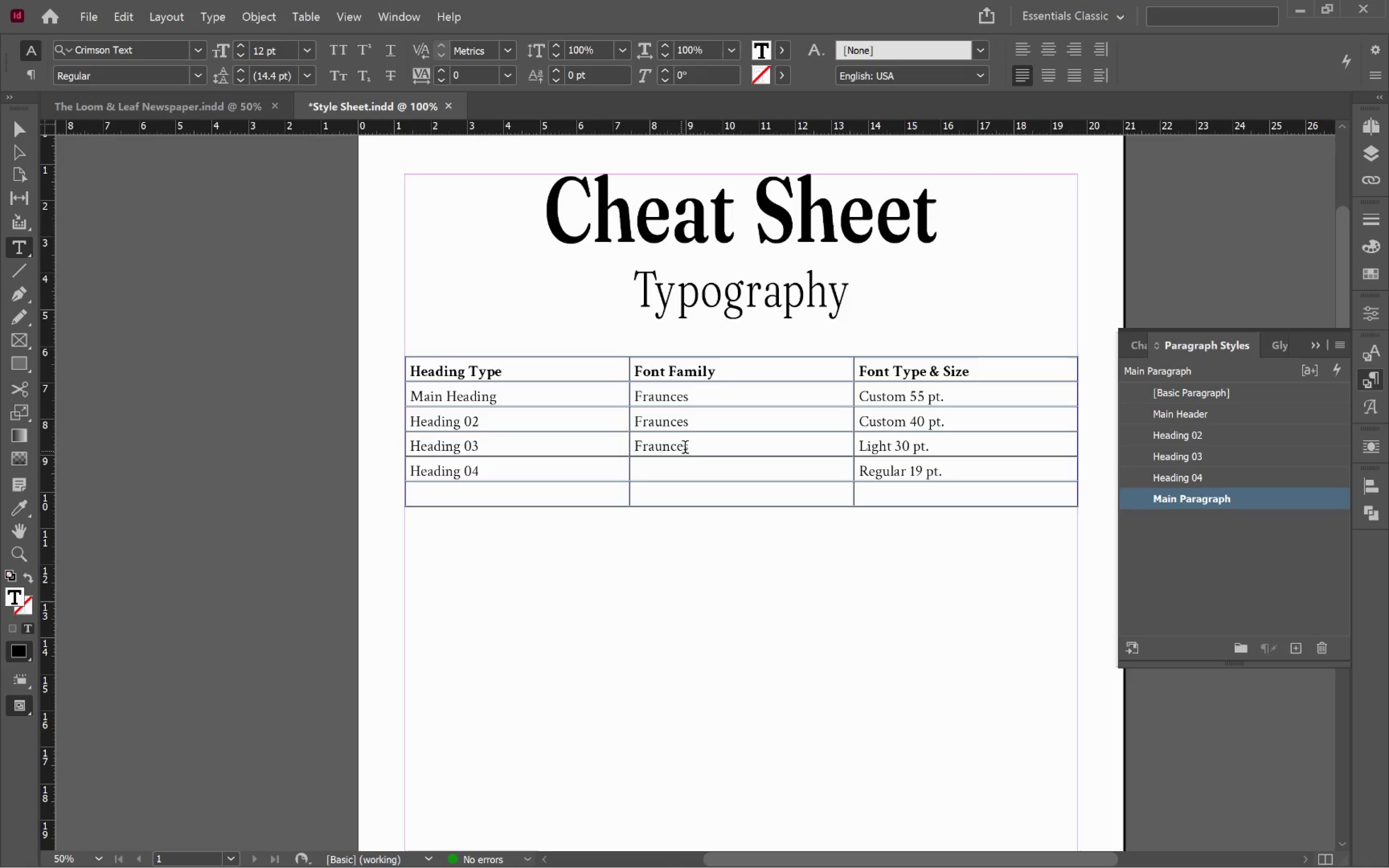 
left_click_drag(start_coordinate=[709, 444], to_coordinate=[715, 454])
 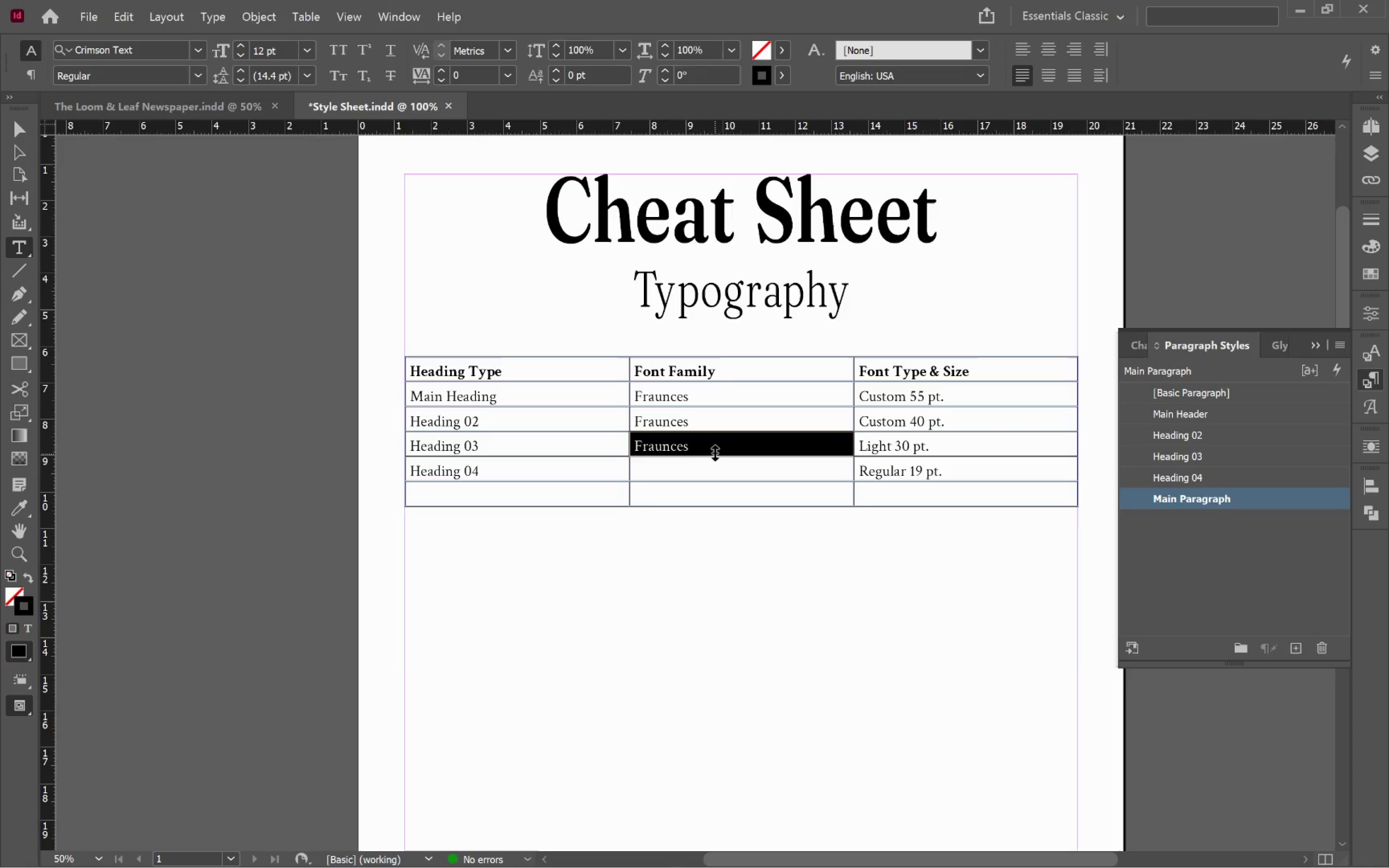 
key(Control+C)
 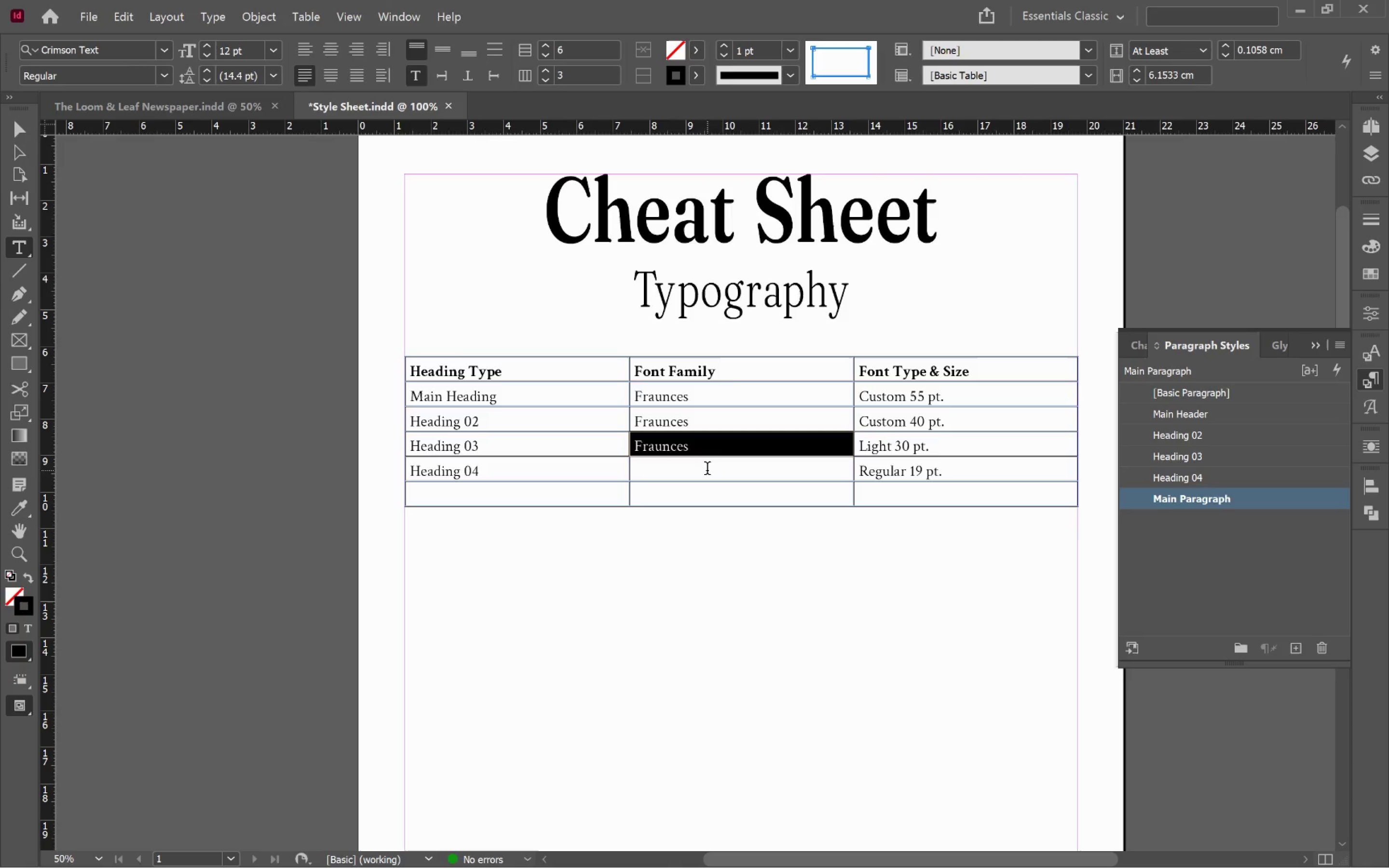 
left_click_drag(start_coordinate=[707, 470], to_coordinate=[715, 486])
 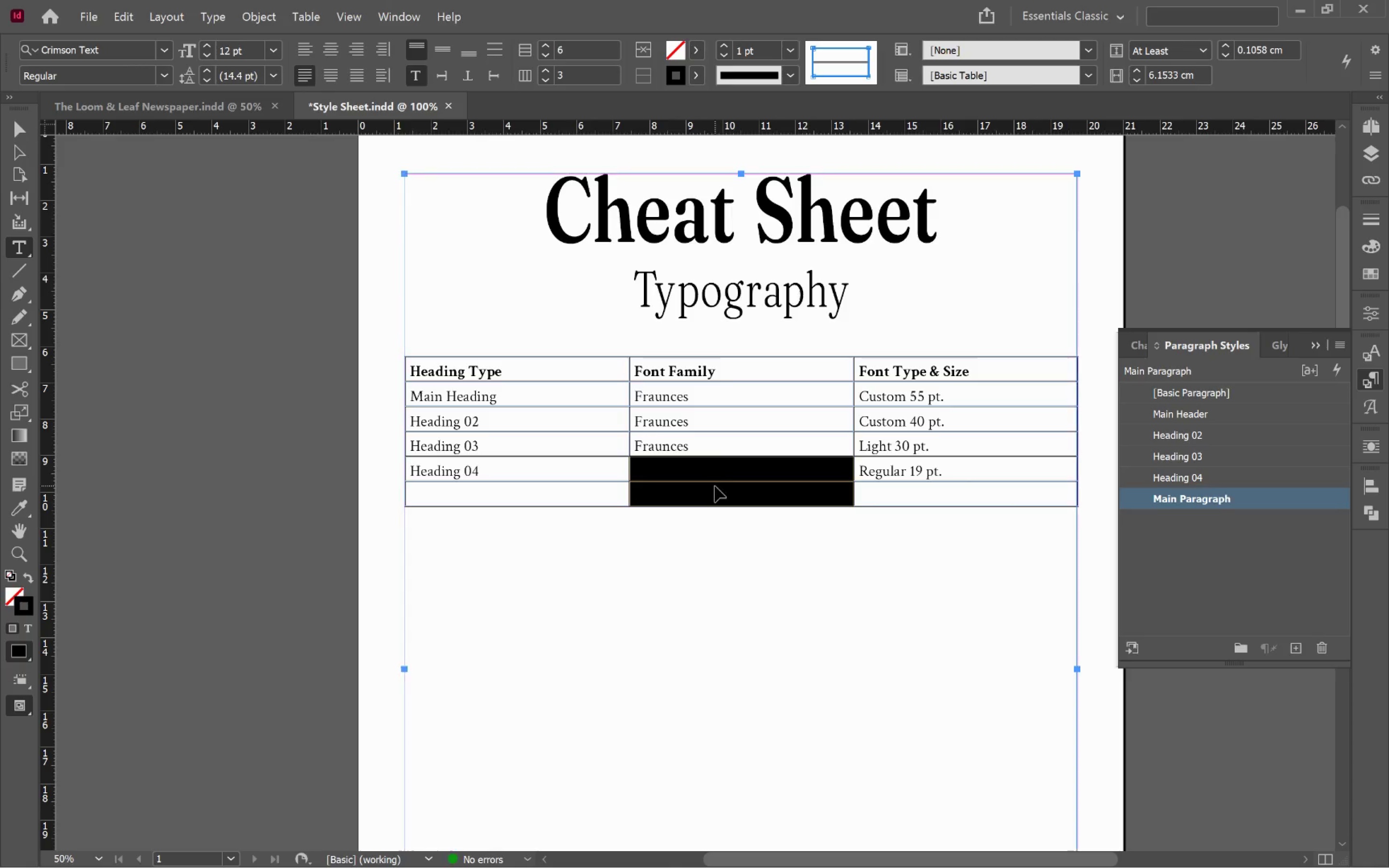 
hold_key(key=ControlLeft, duration=0.51)